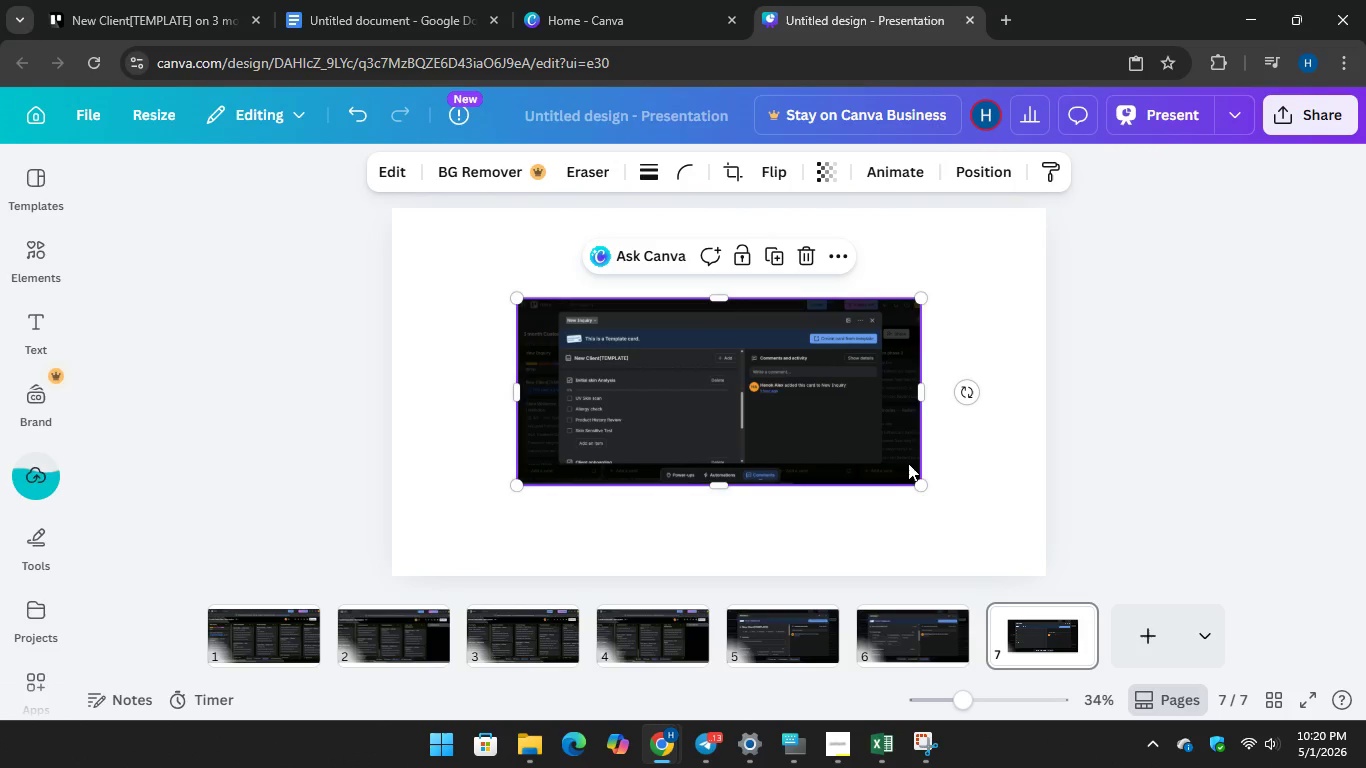 
left_click_drag(start_coordinate=[921, 487], to_coordinate=[1040, 574])
 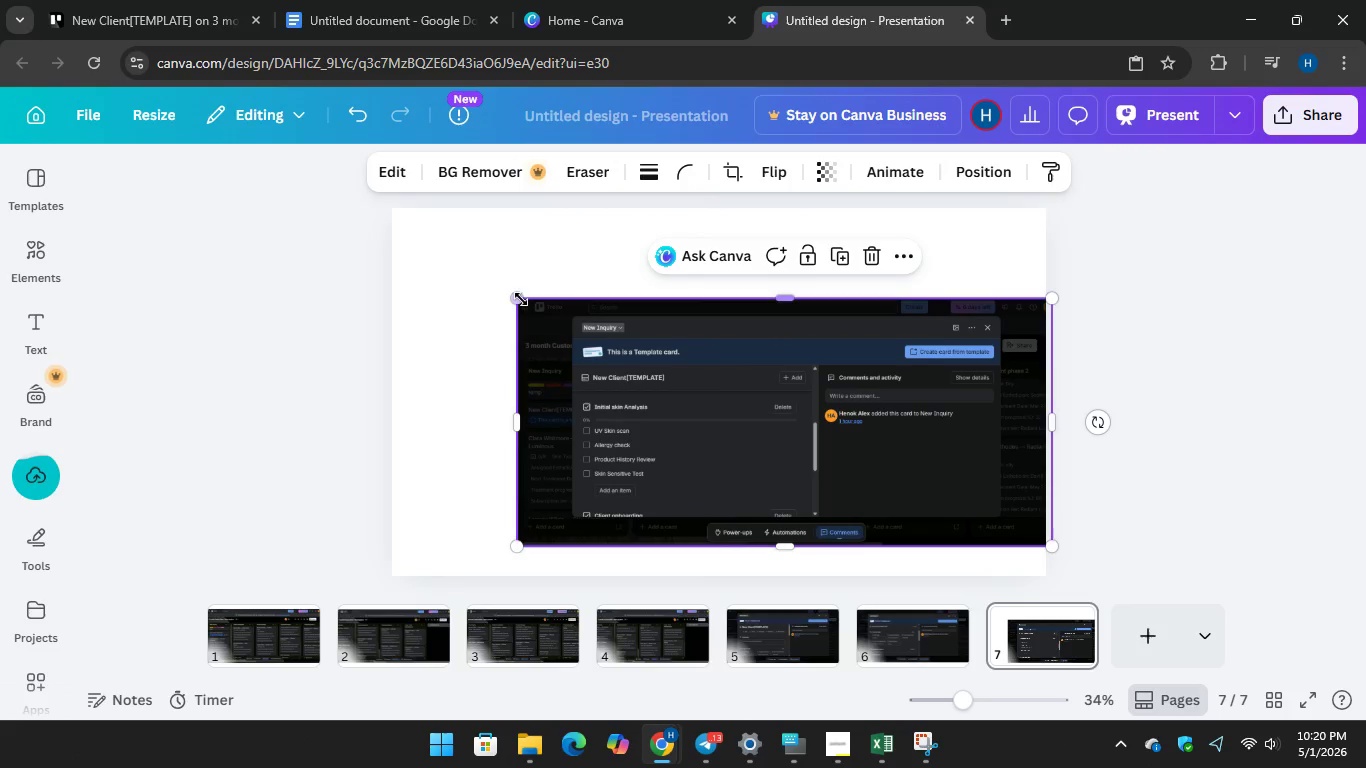 
left_click_drag(start_coordinate=[519, 299], to_coordinate=[386, 267])
 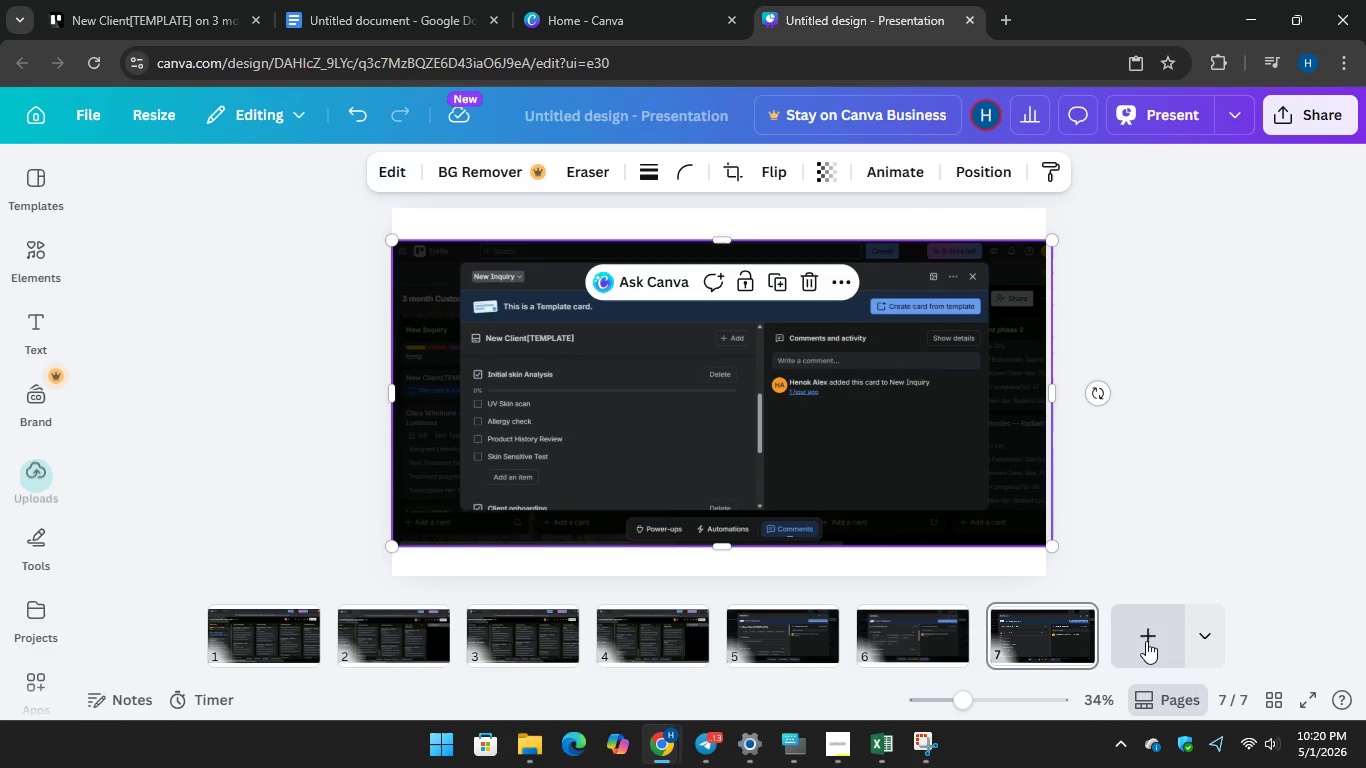 
left_click([1148, 641])
 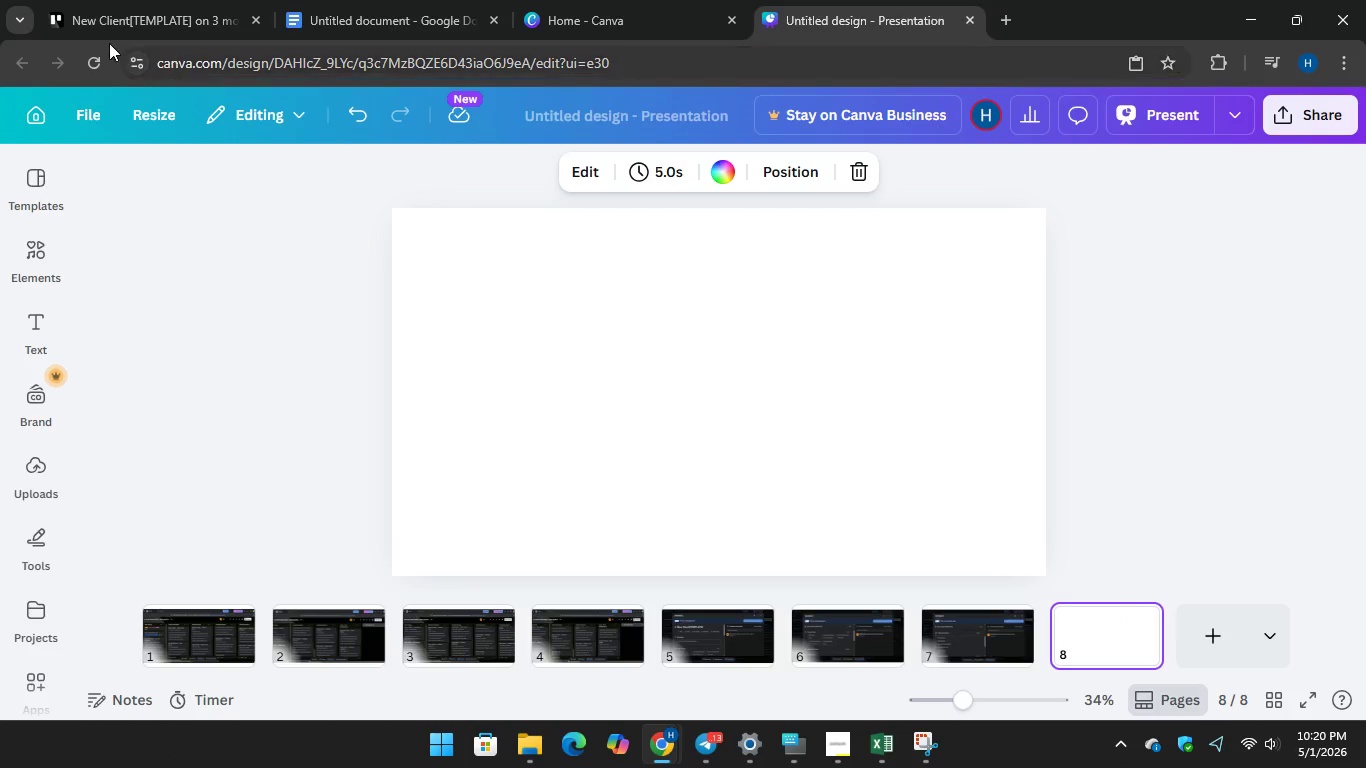 
left_click([88, 0])
 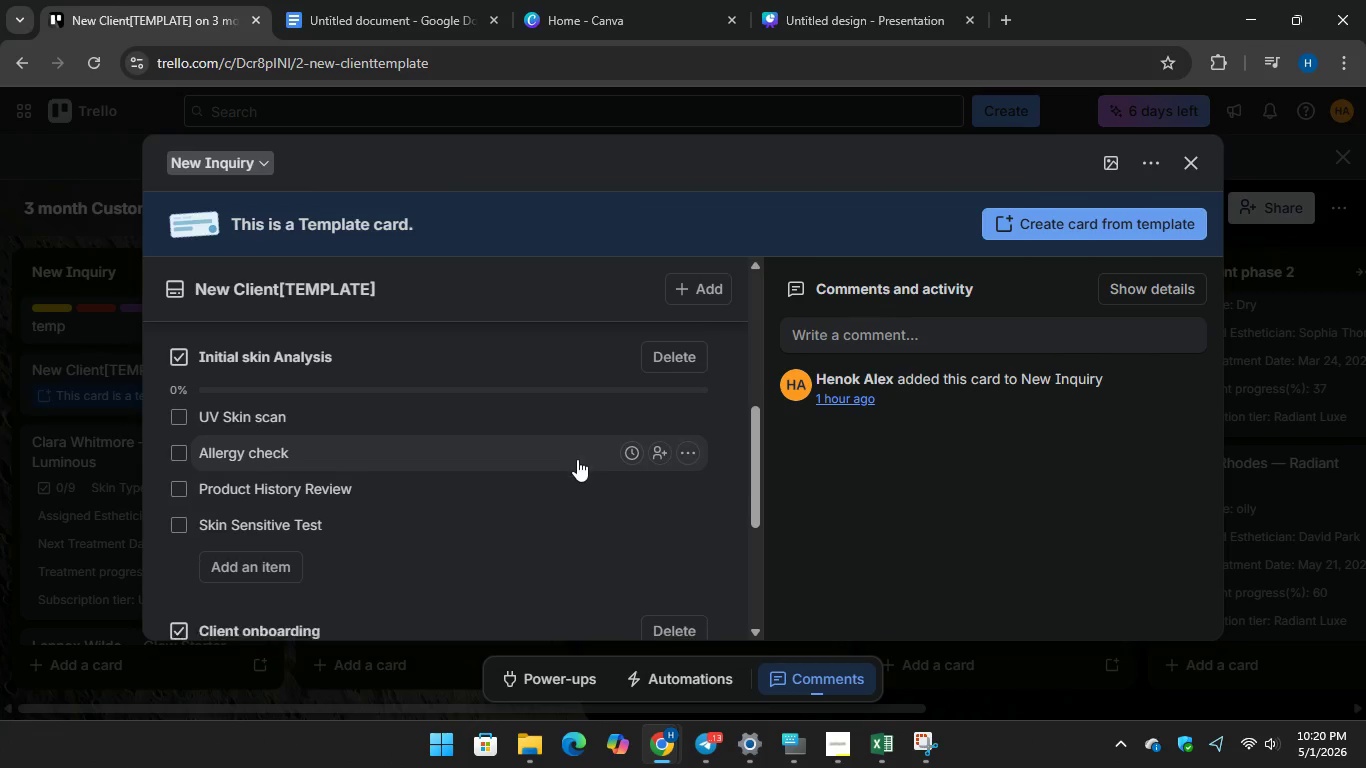 
scroll: coordinate [577, 459], scroll_direction: down, amount: 2.0
 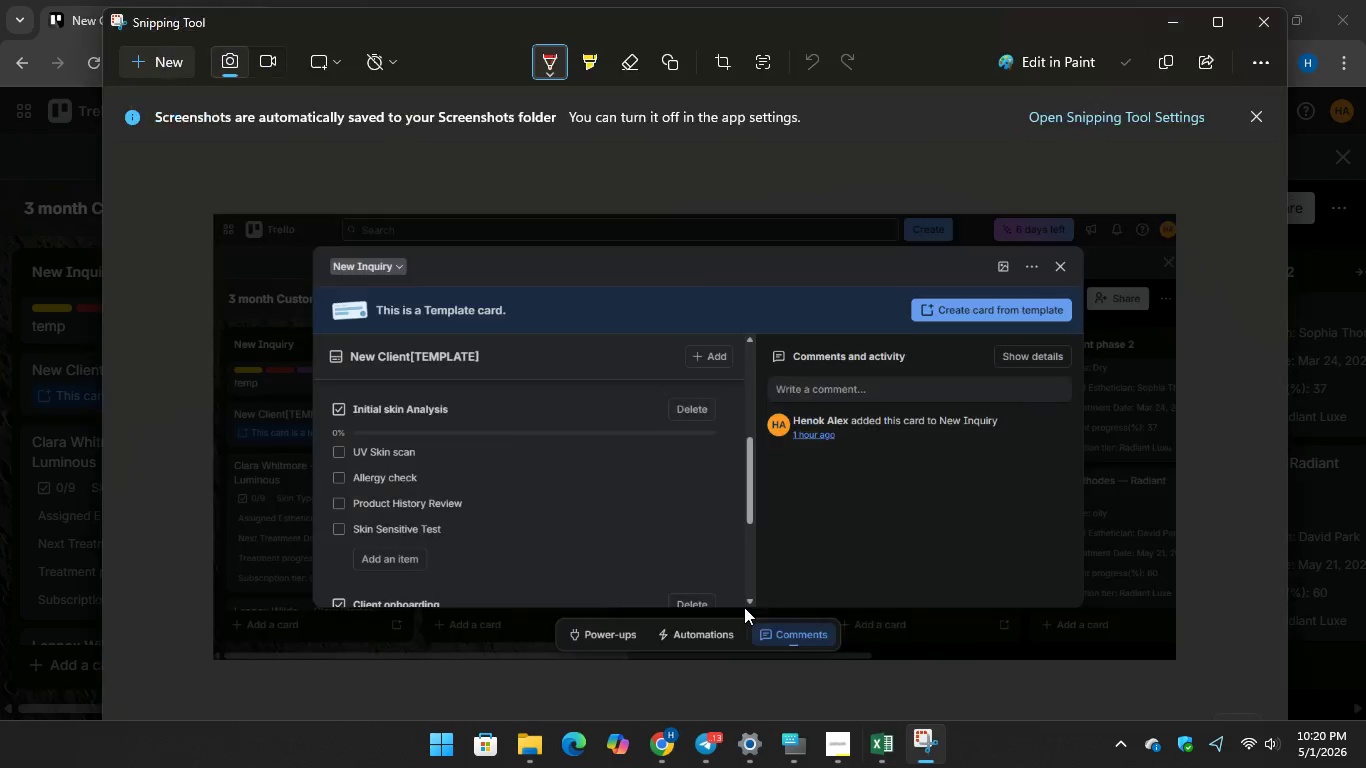 
left_click([167, 63])
 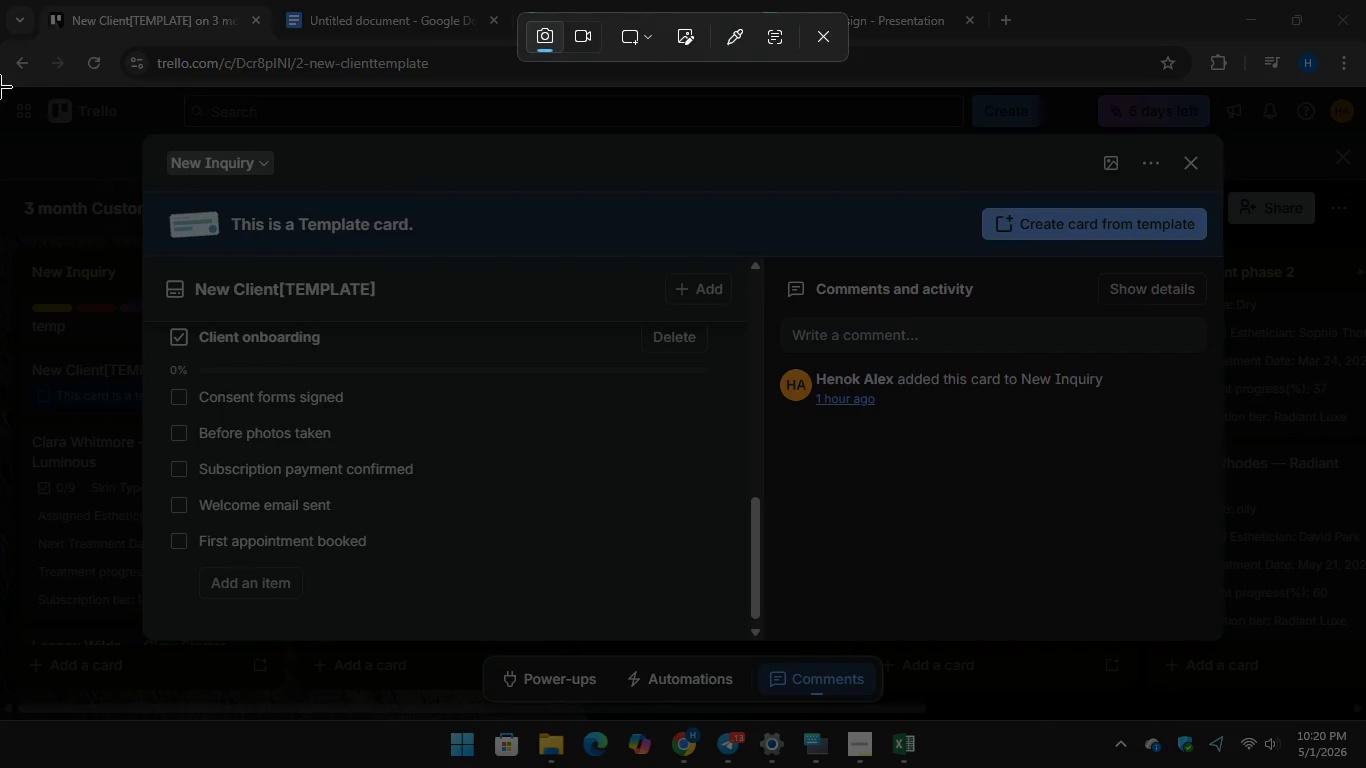 
left_click_drag(start_coordinate=[0, 85], to_coordinate=[1365, 722])
 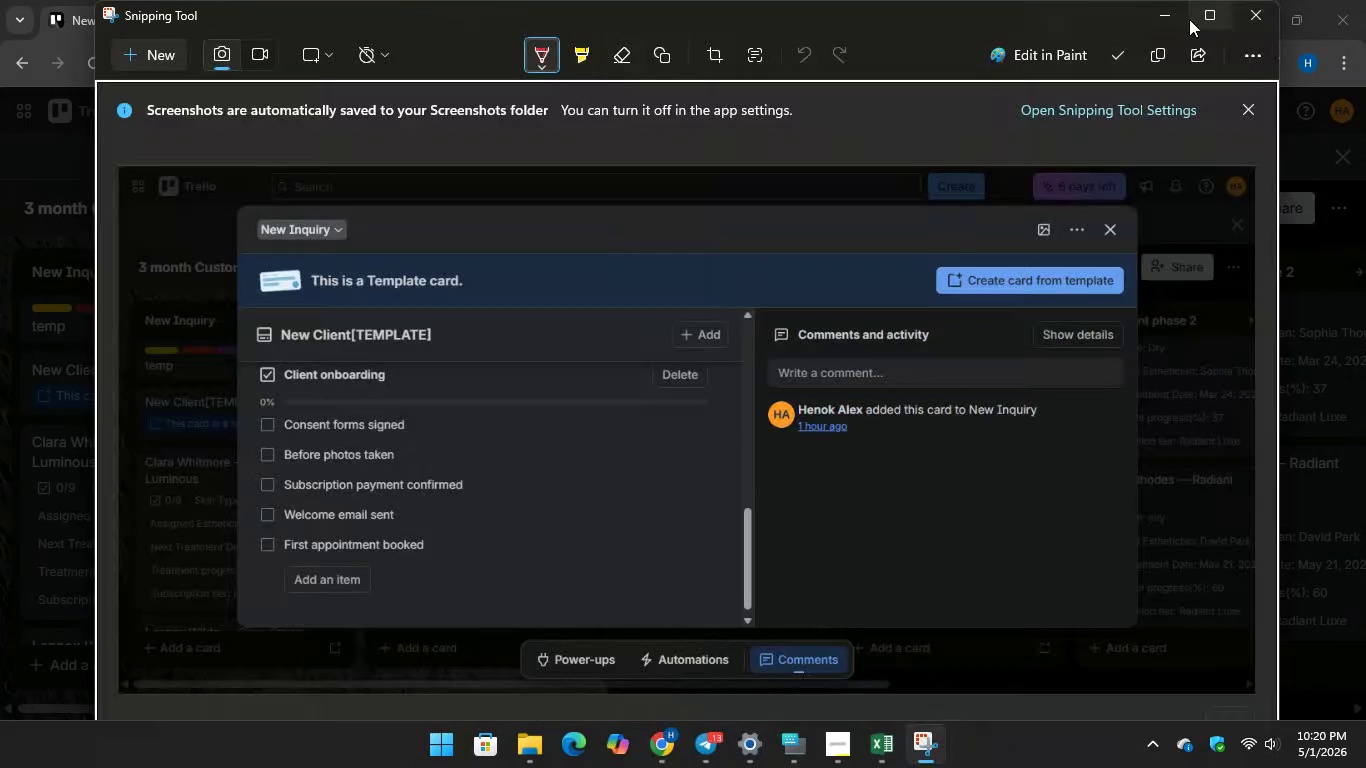 
left_click([1172, 13])
 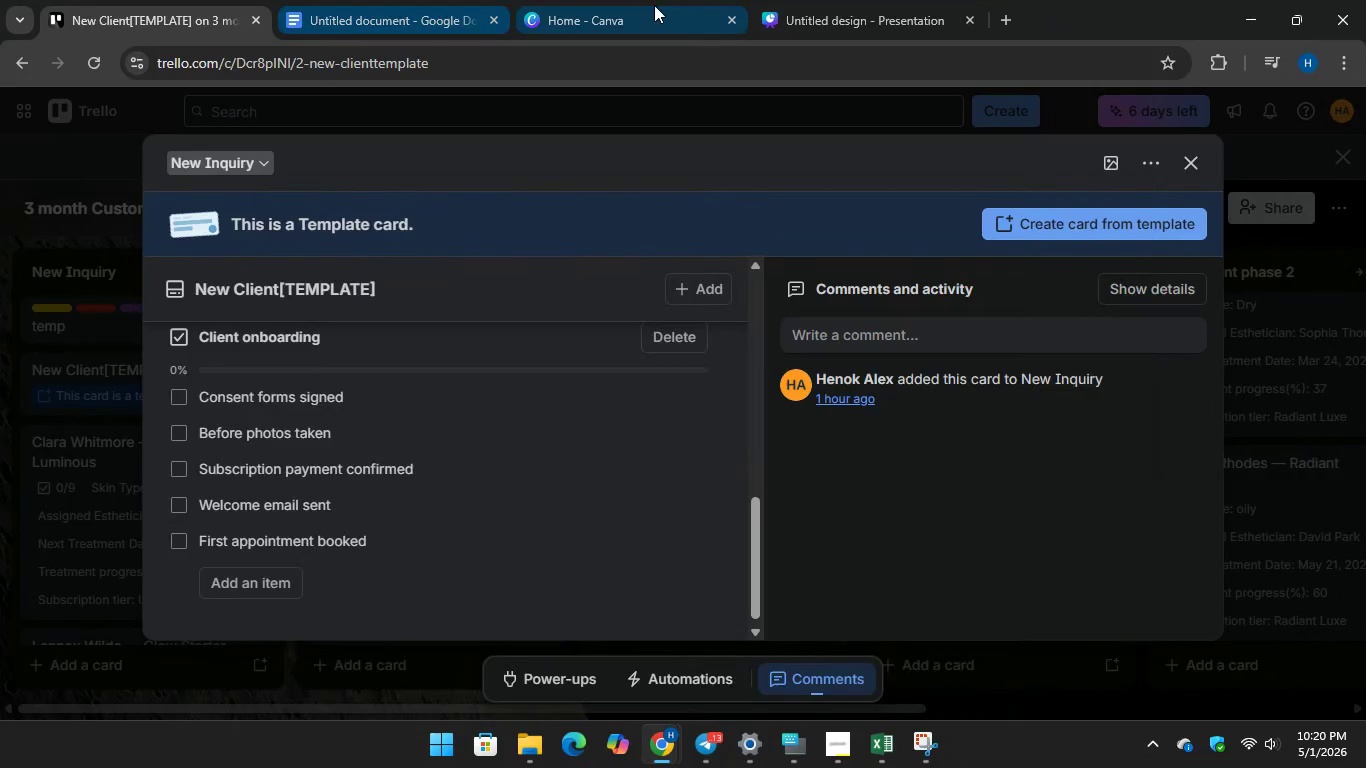 
left_click([651, 5])
 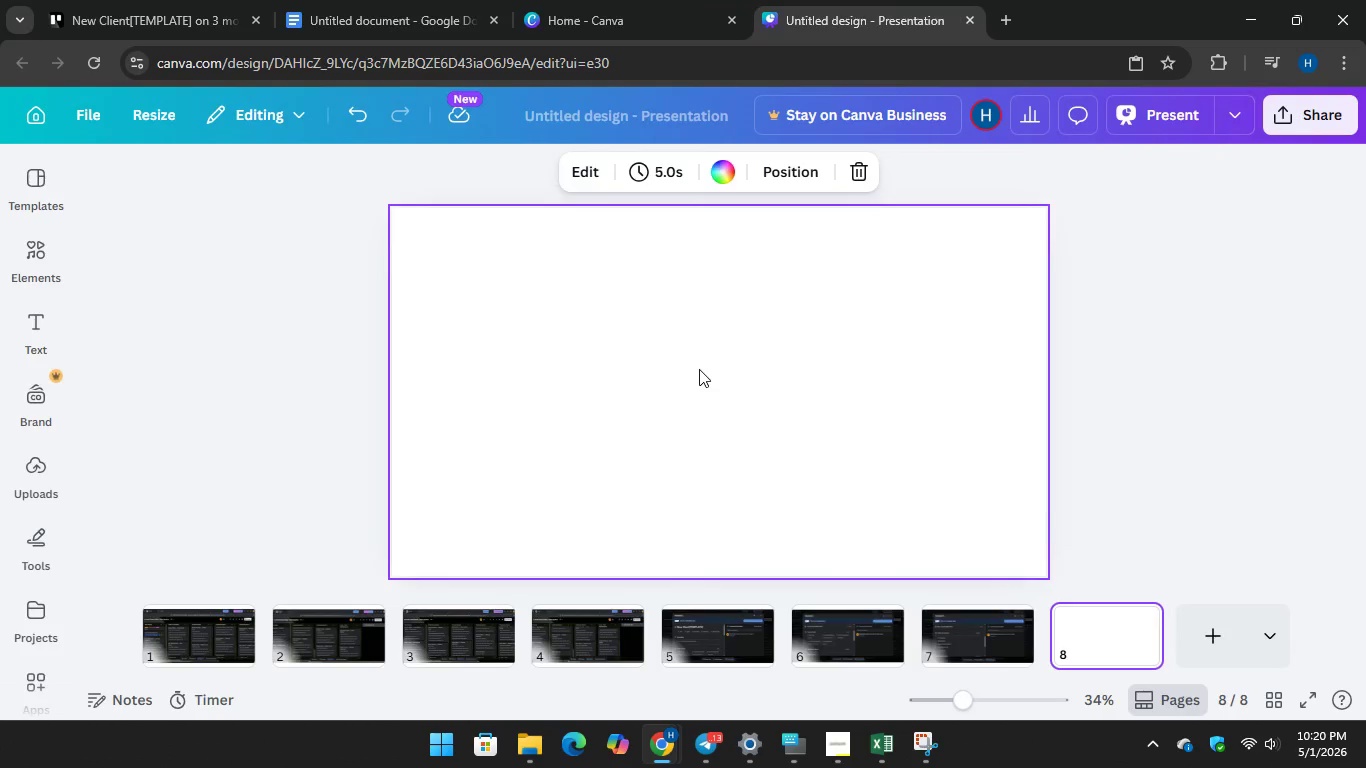 
left_click([699, 369])
 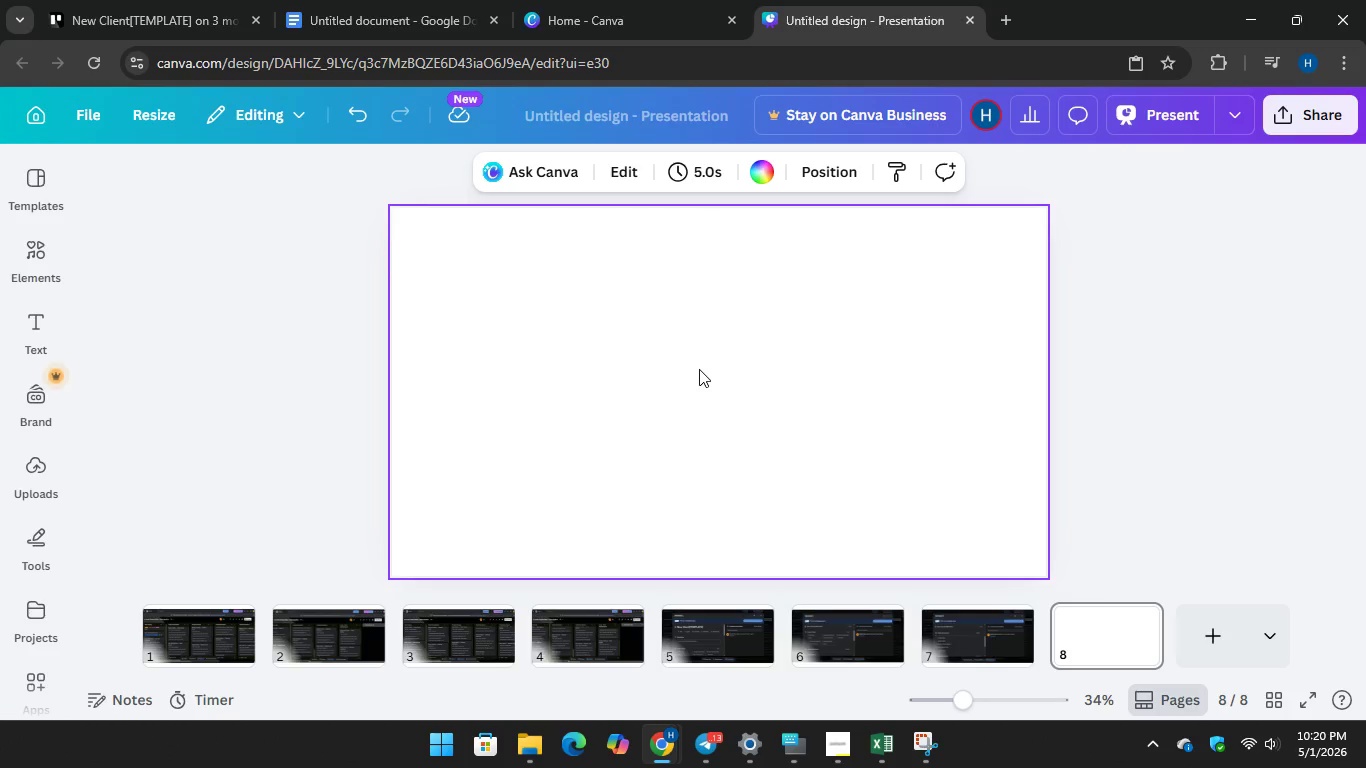 
right_click([699, 369])
 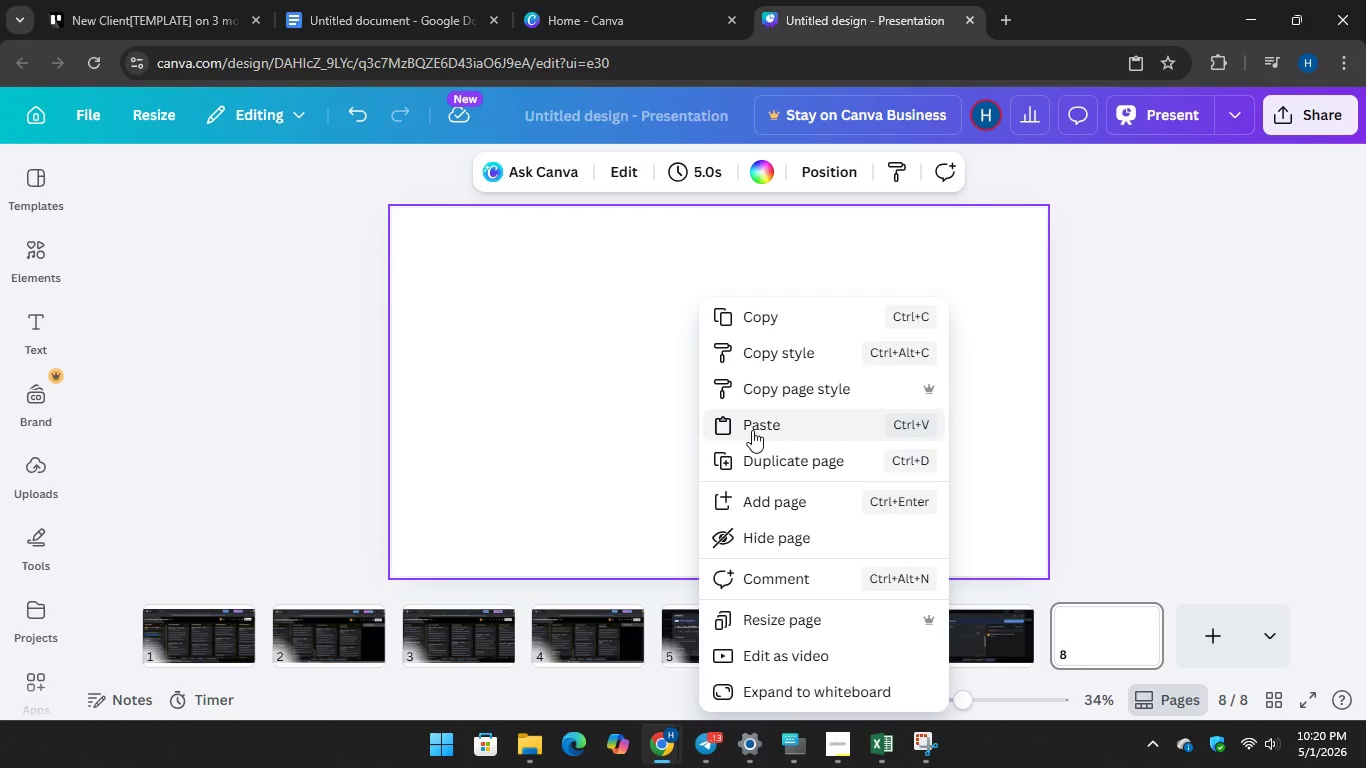 
left_click([752, 428])
 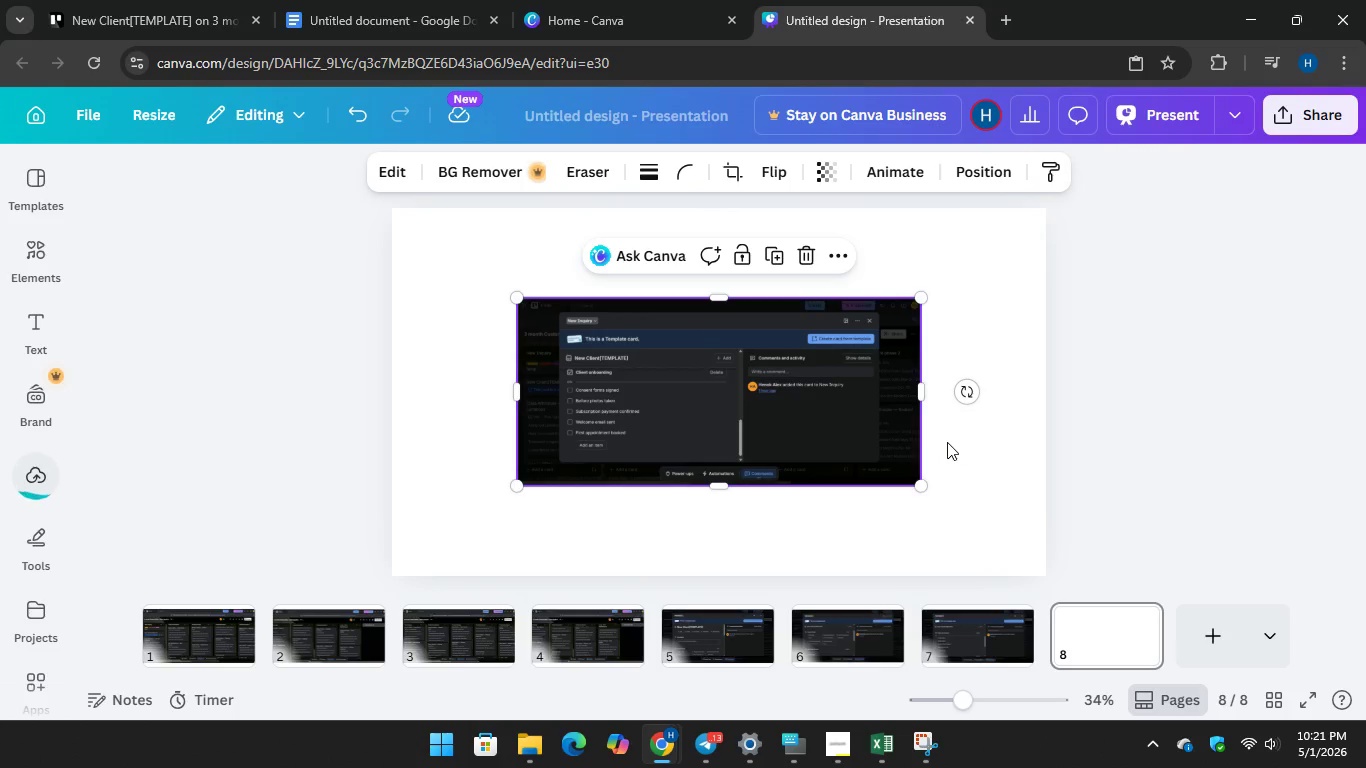 
left_click_drag(start_coordinate=[922, 489], to_coordinate=[1041, 565])
 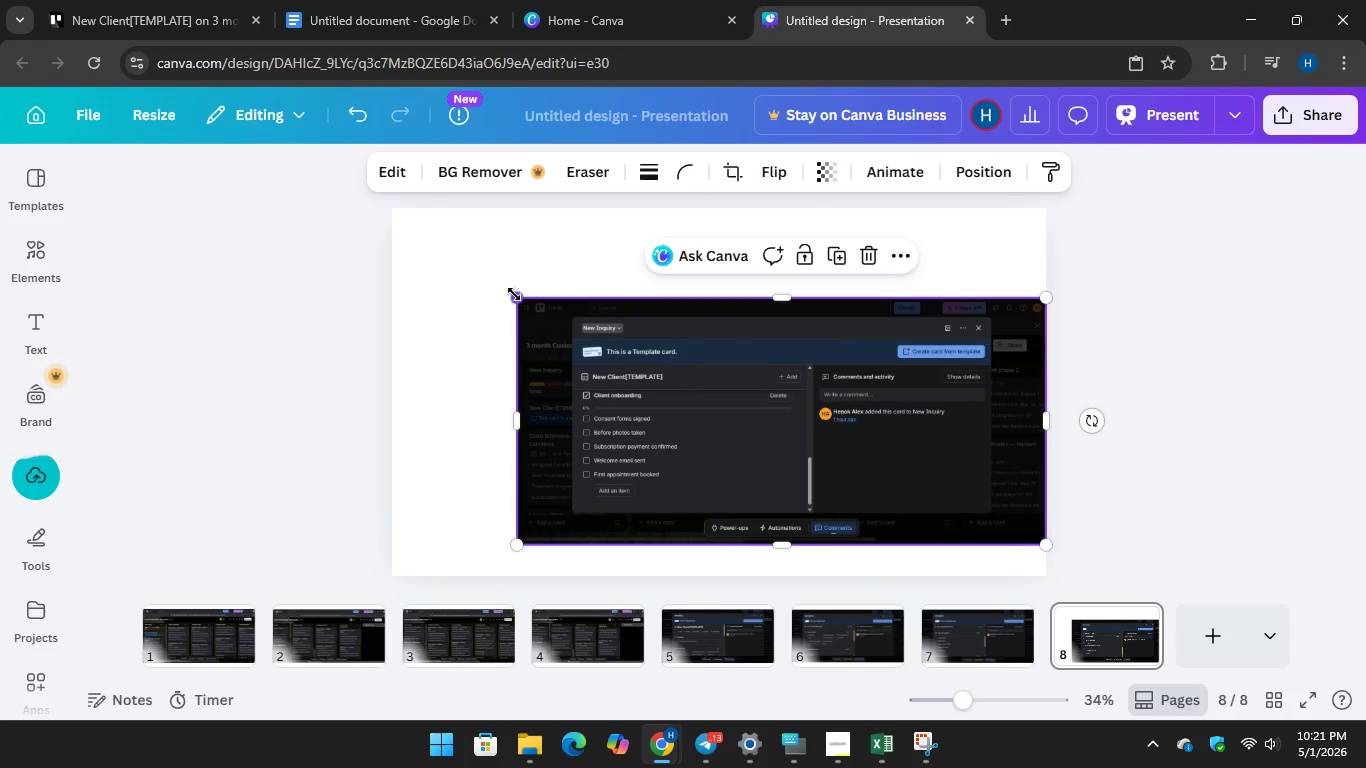 
left_click_drag(start_coordinate=[514, 294], to_coordinate=[378, 275])
 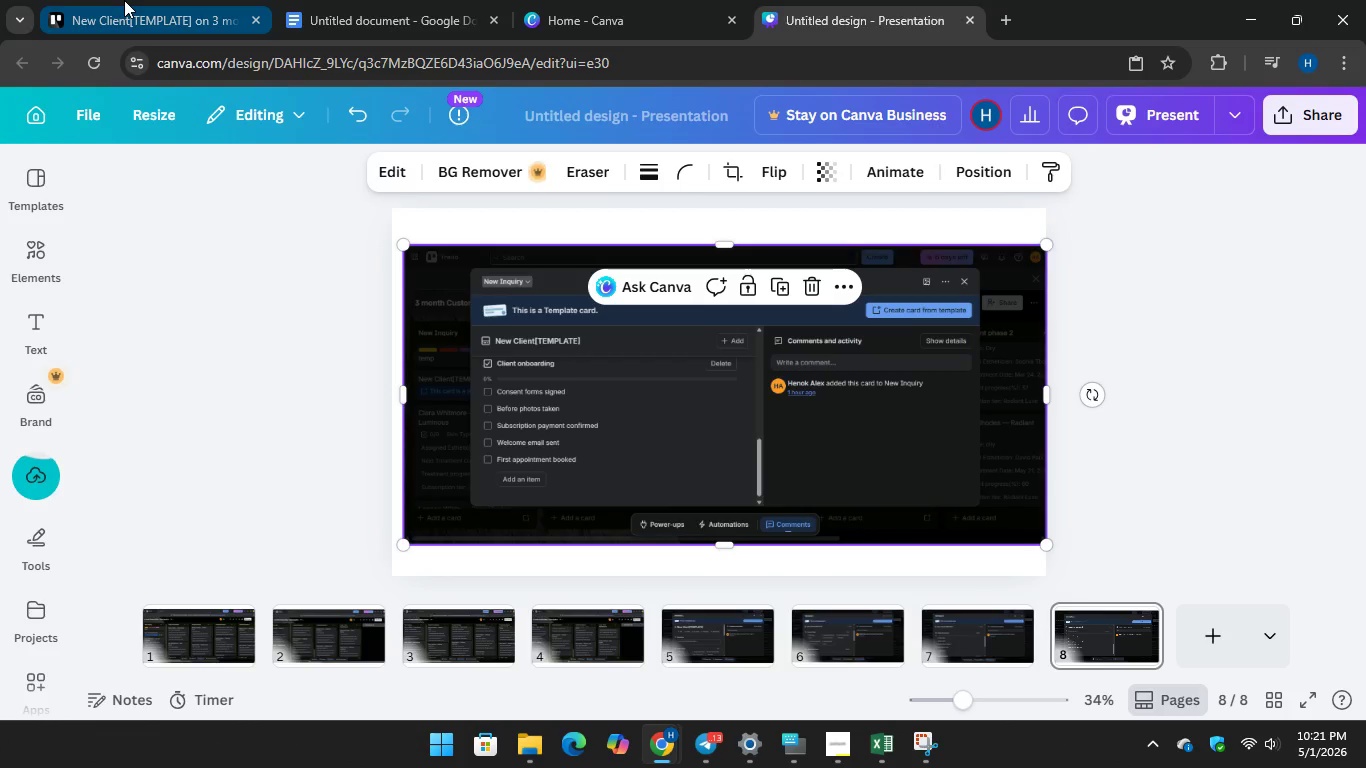 
left_click([124, 0])
 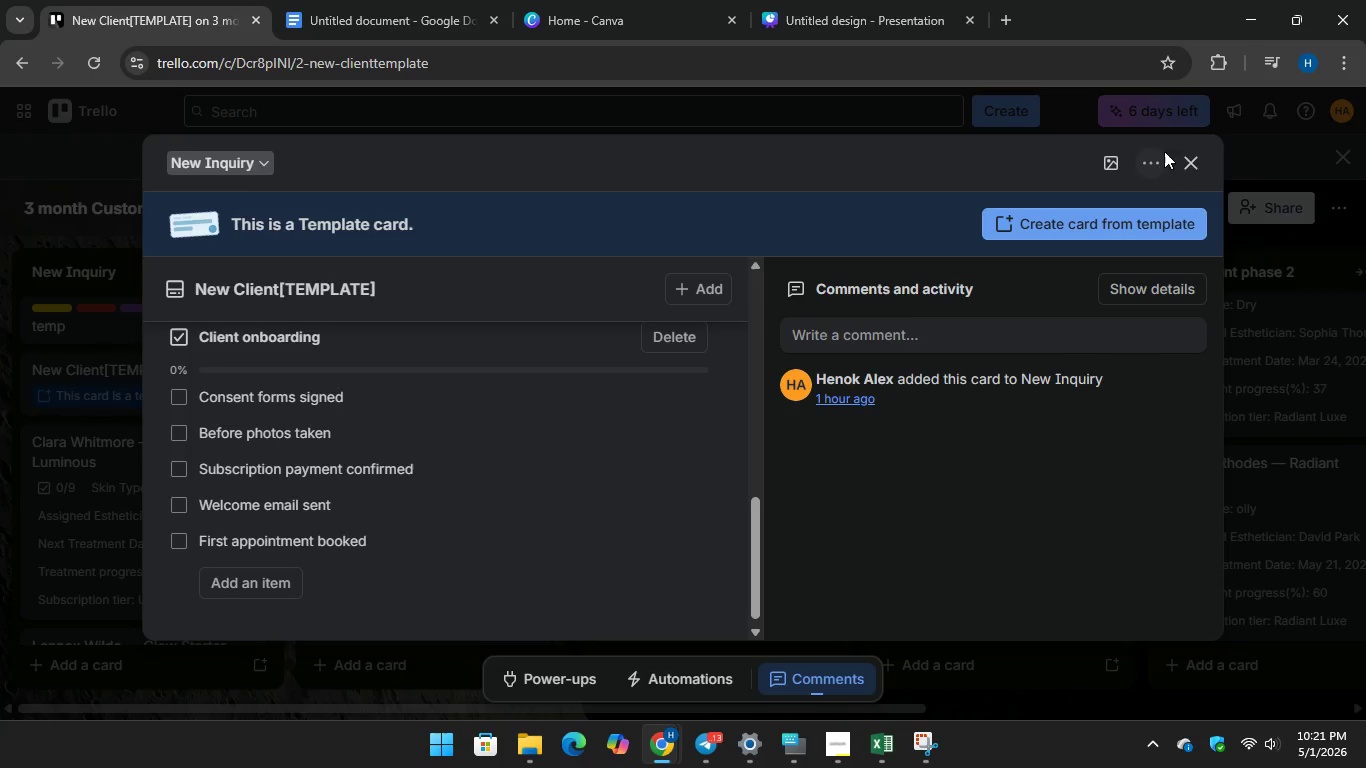 
wait(6.28)
 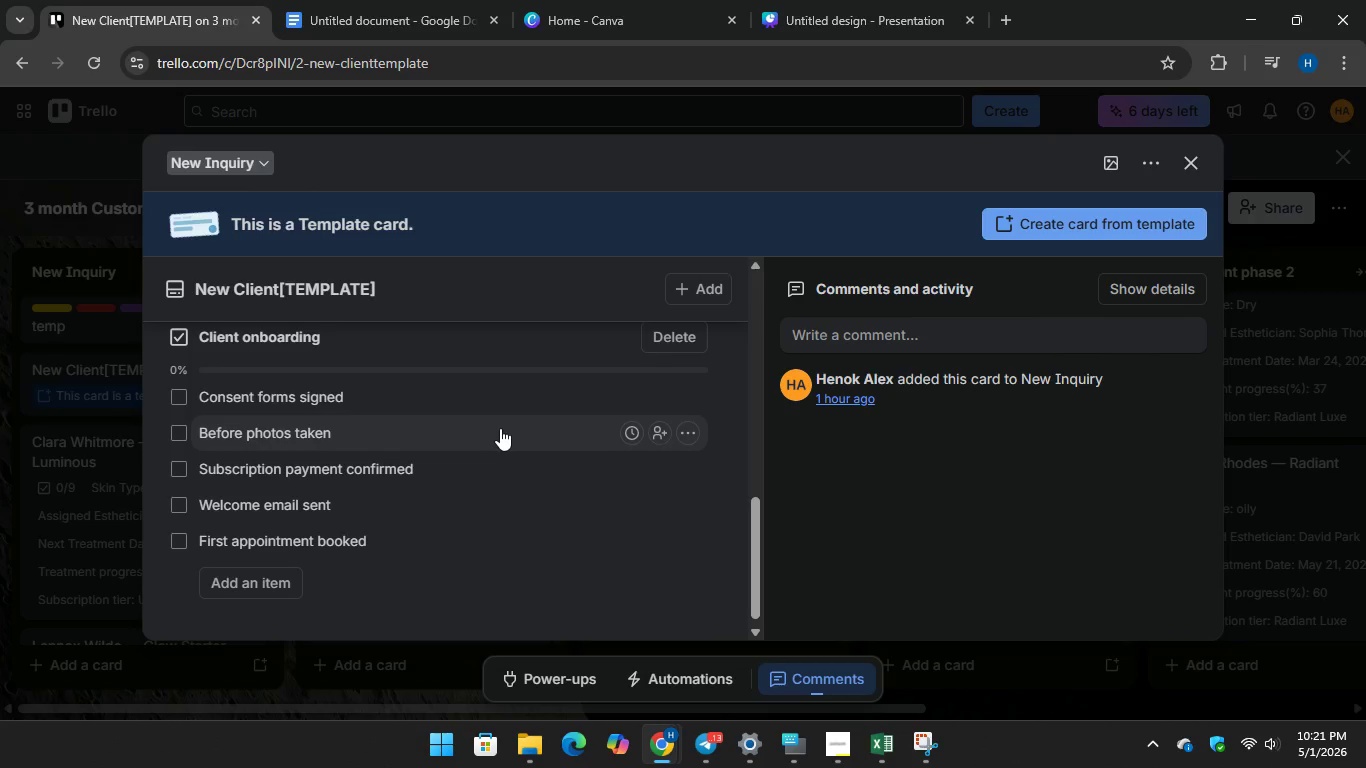 
scroll: coordinate [577, 346], scroll_direction: up, amount: 3.0
 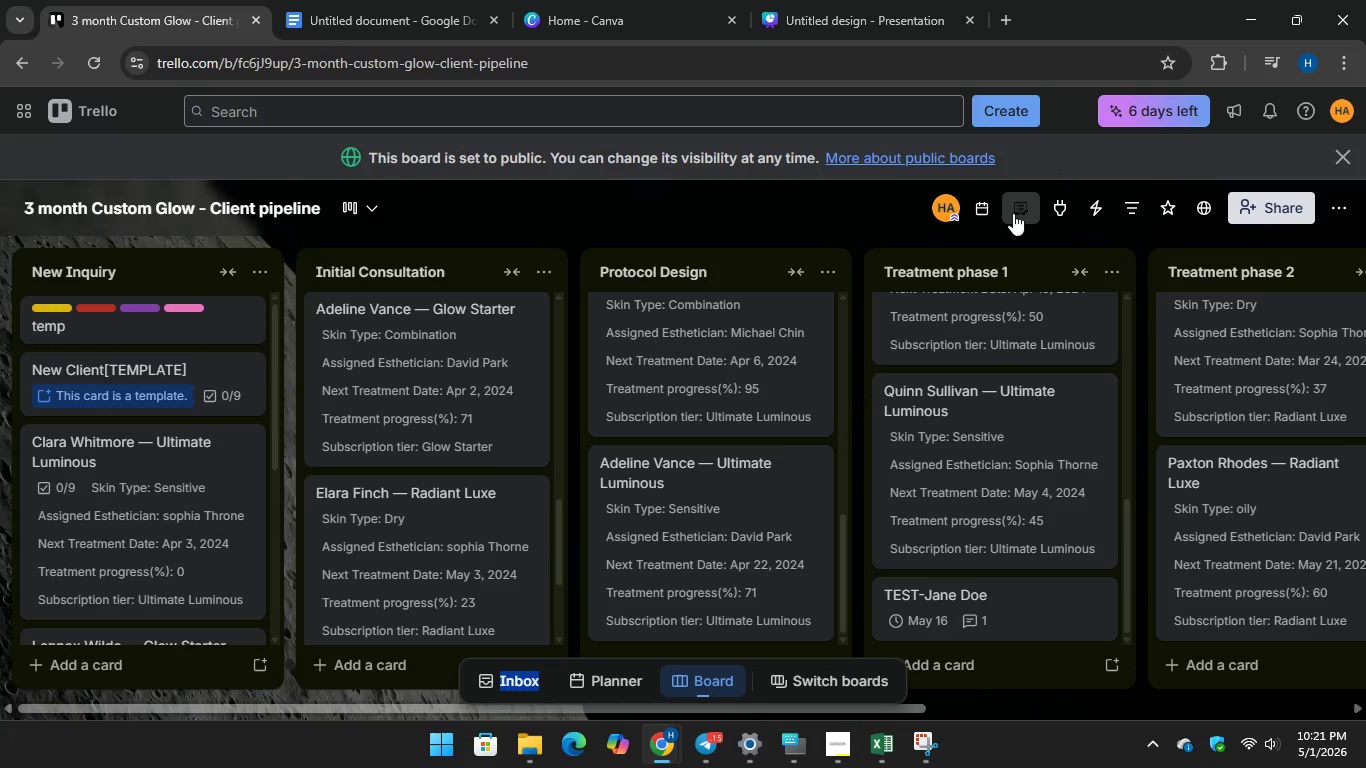 
left_click([982, 210])
 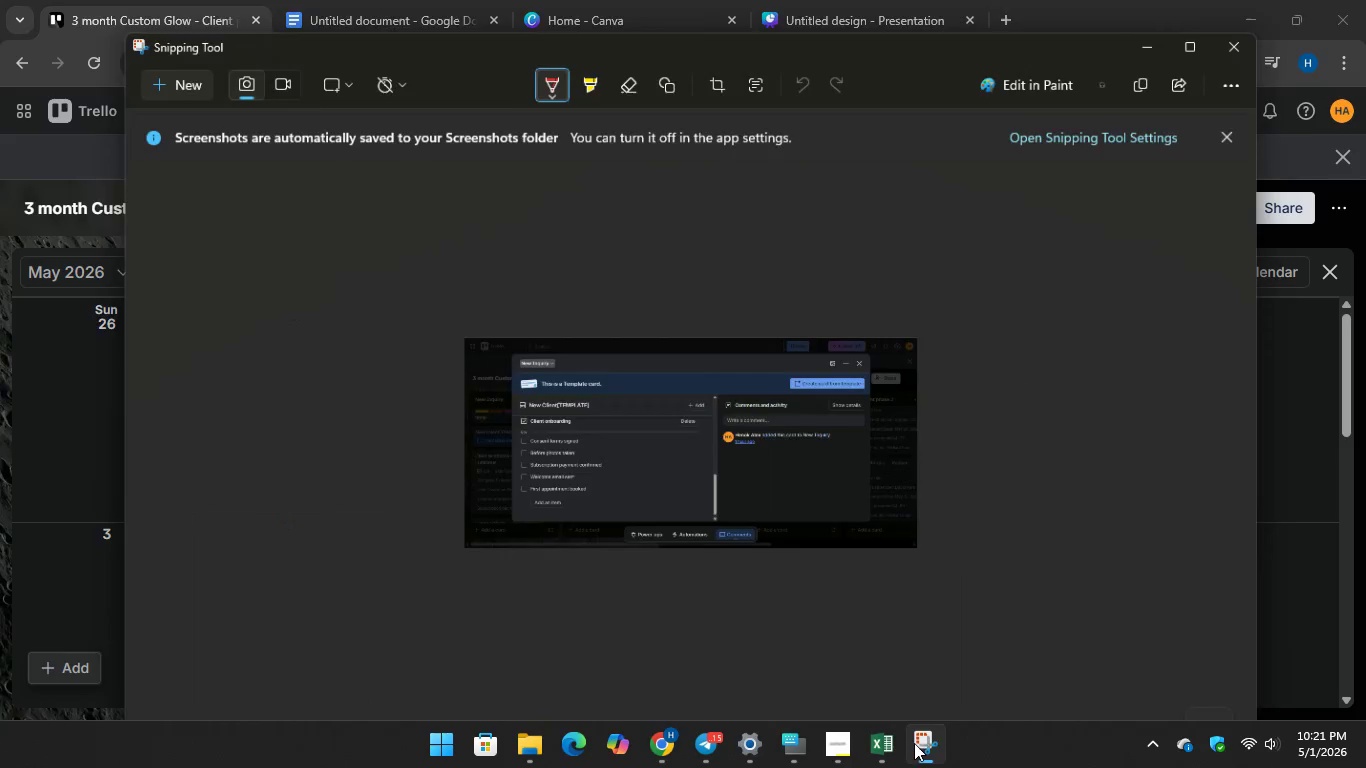 
wait(5.78)
 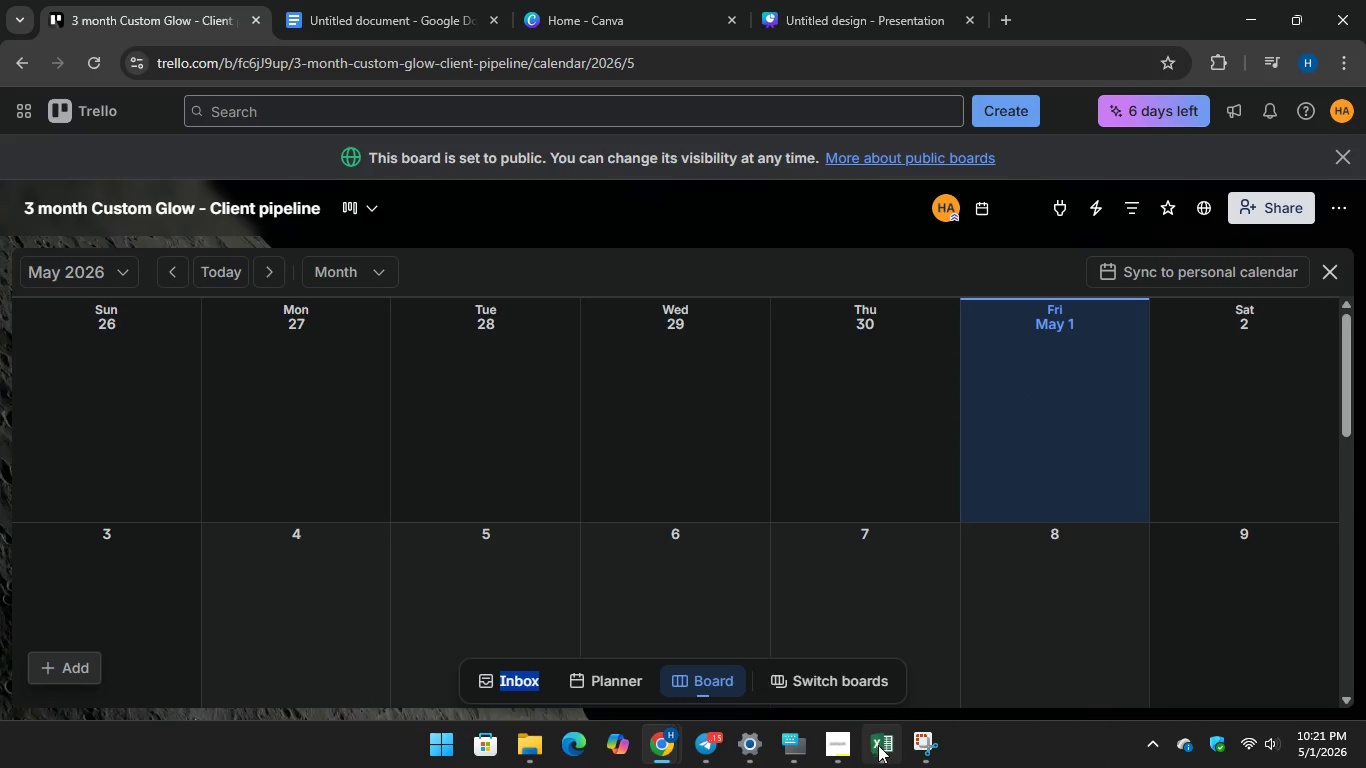 
left_click([140, 54])
 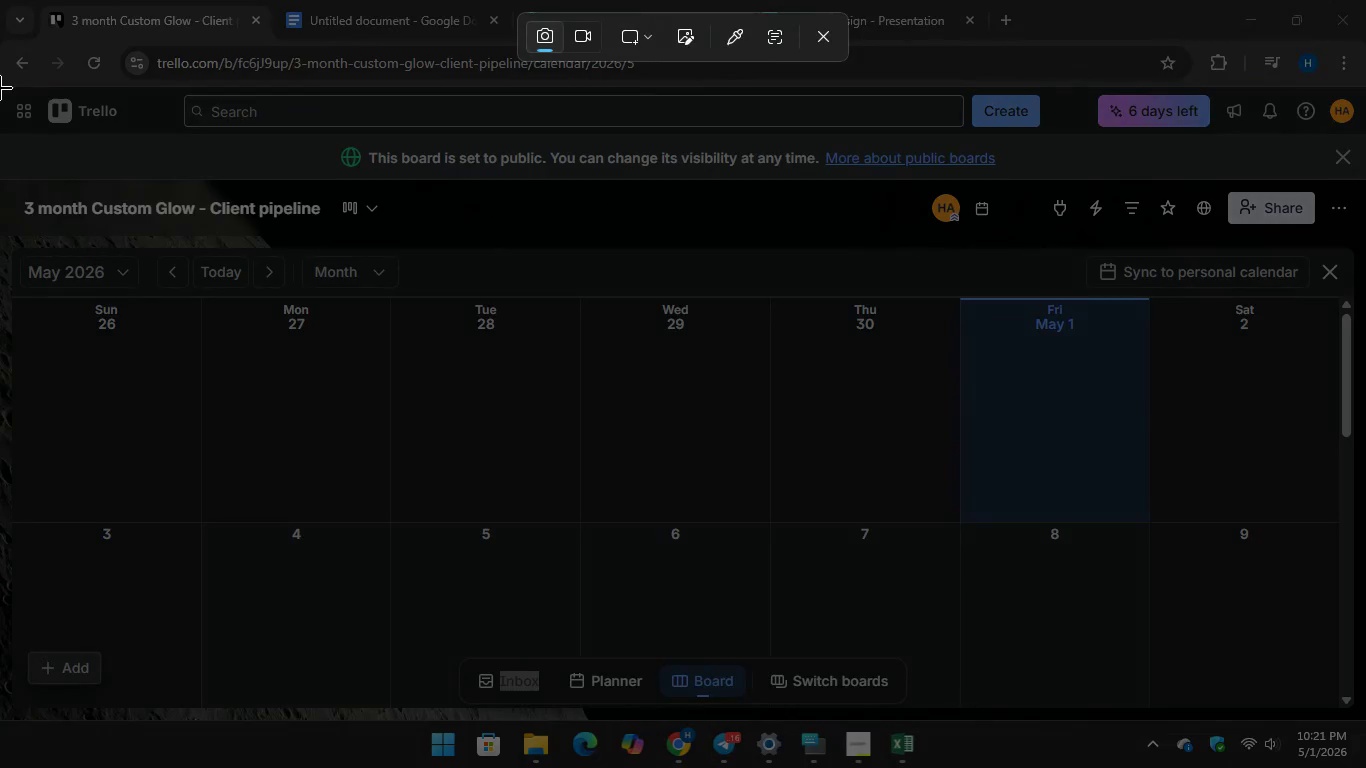 
left_click_drag(start_coordinate=[0, 88], to_coordinate=[1365, 733])
 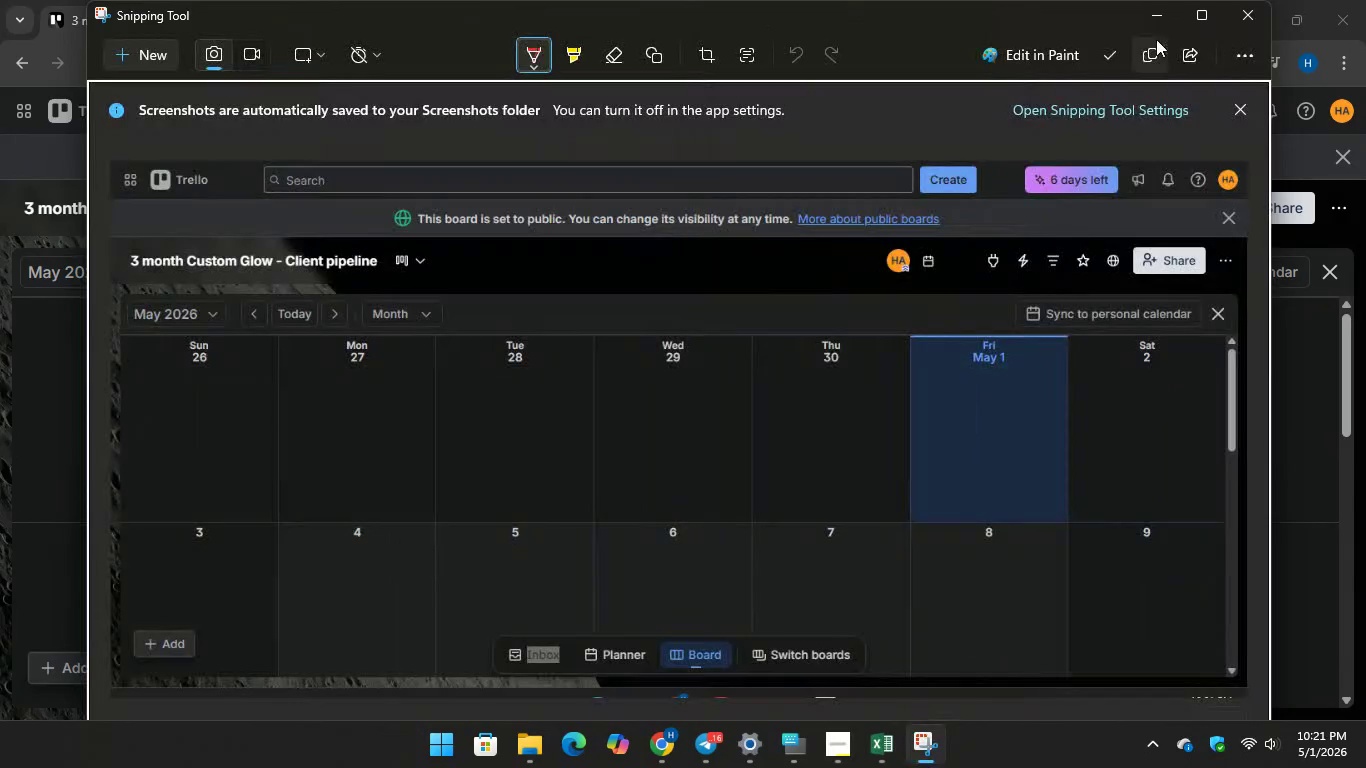 
left_click([1159, 25])
 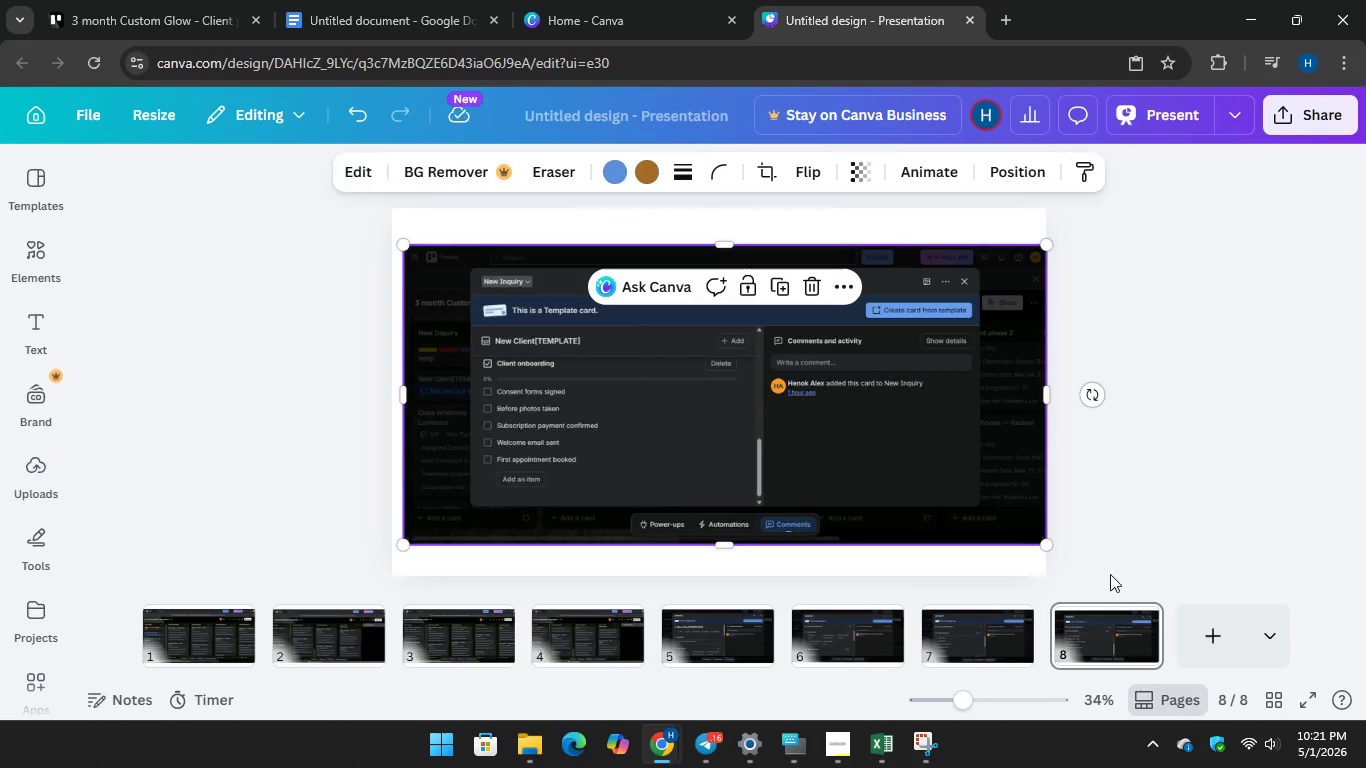 
left_click([1206, 646])
 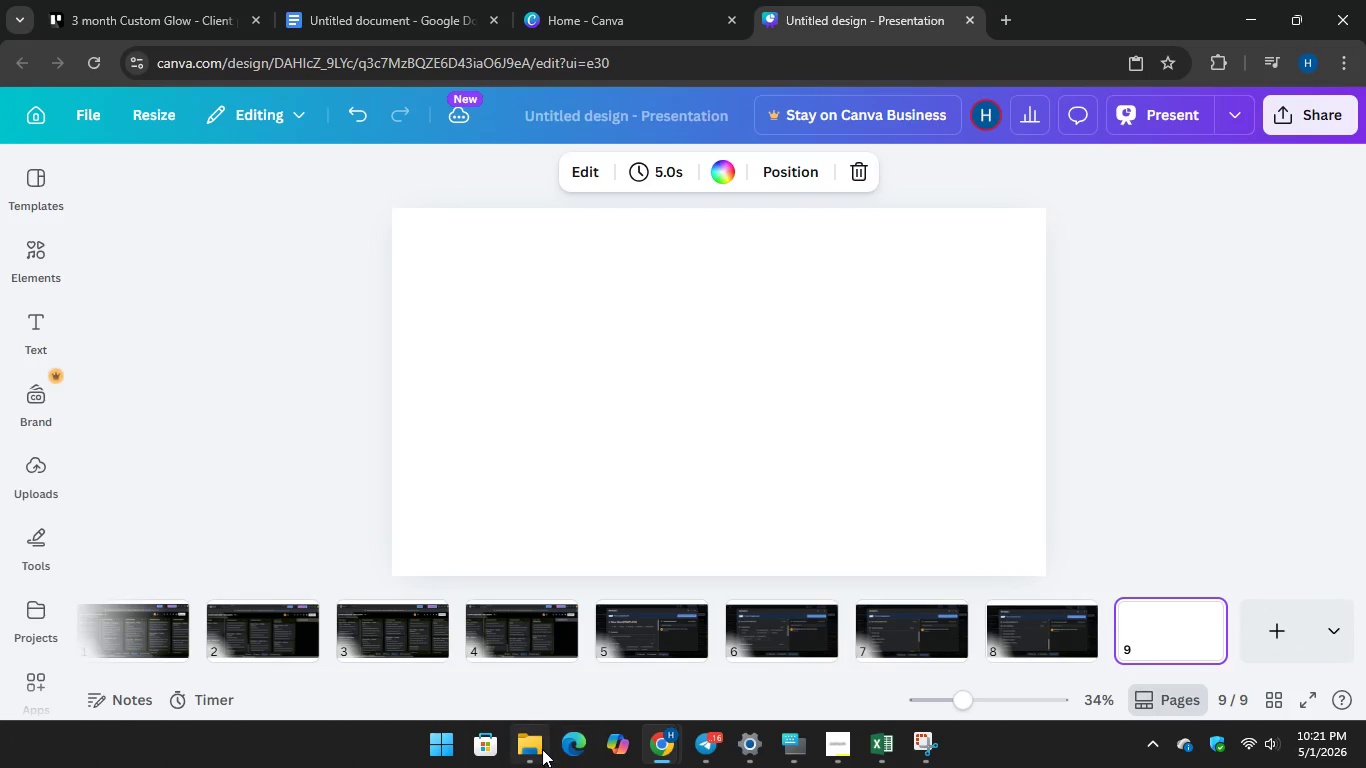 
left_click([535, 749])
 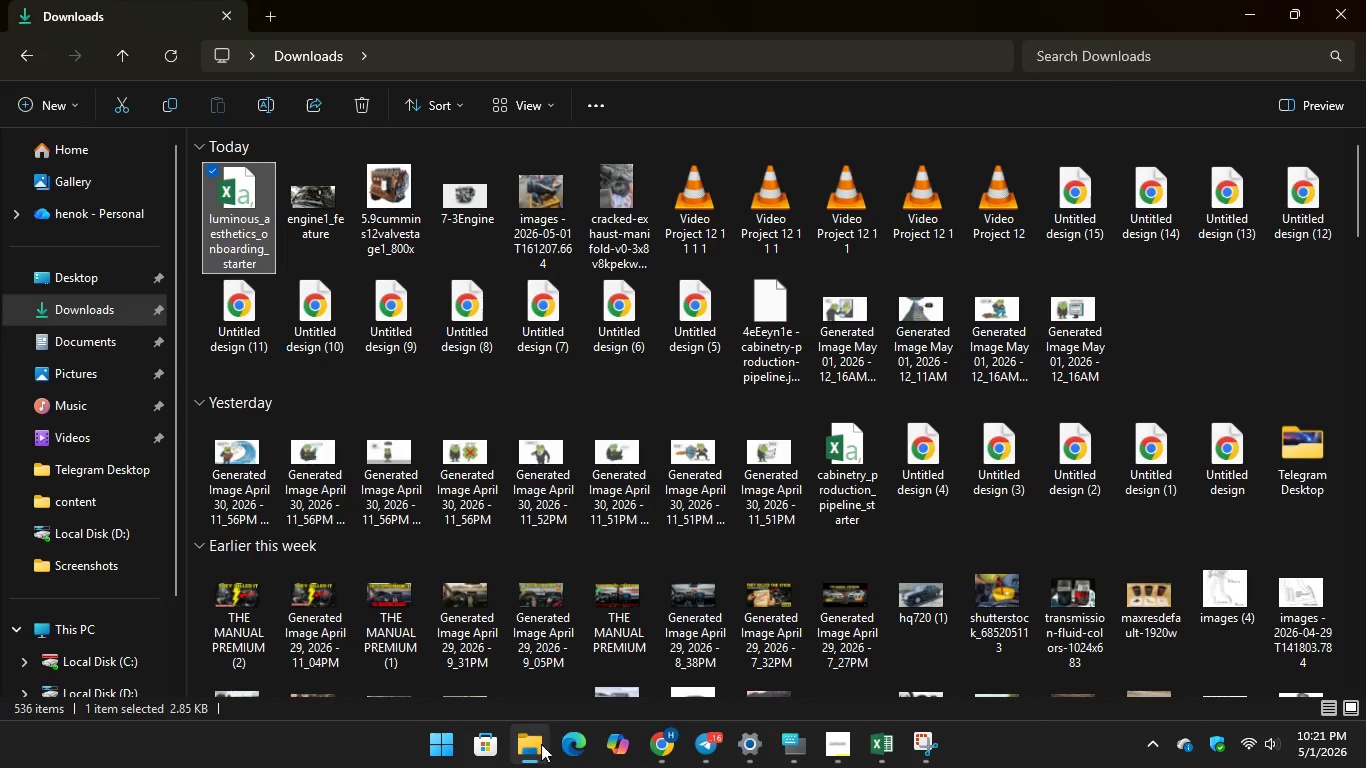 
left_click([533, 751])
 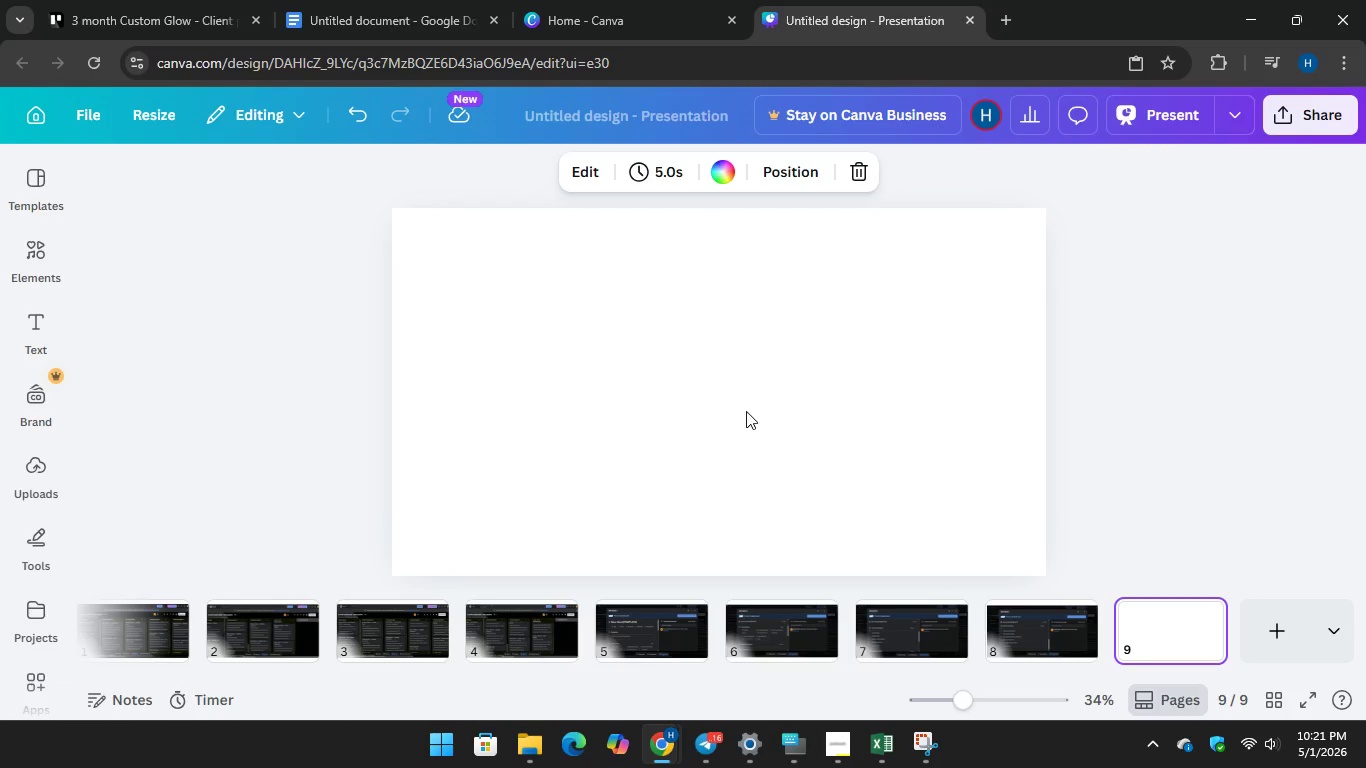 
left_click([725, 449])
 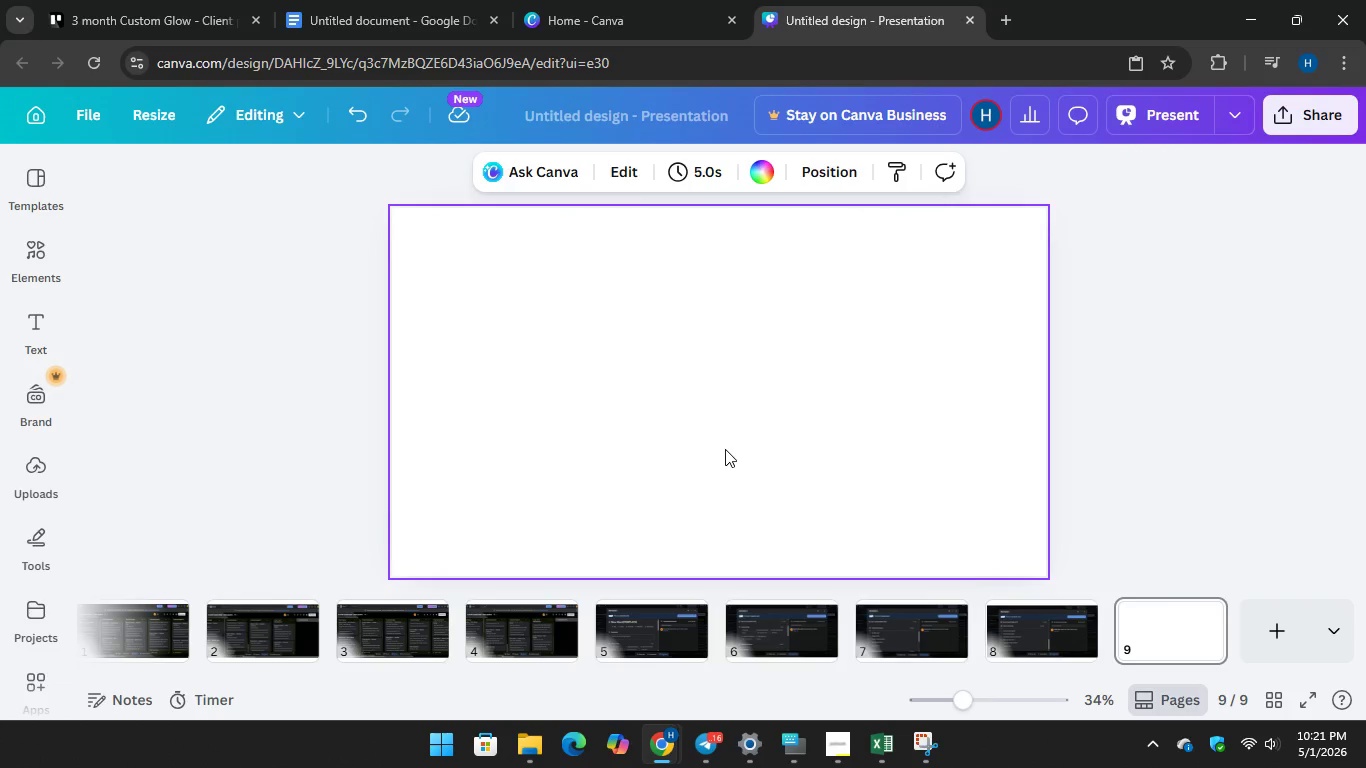 
right_click([725, 449])
 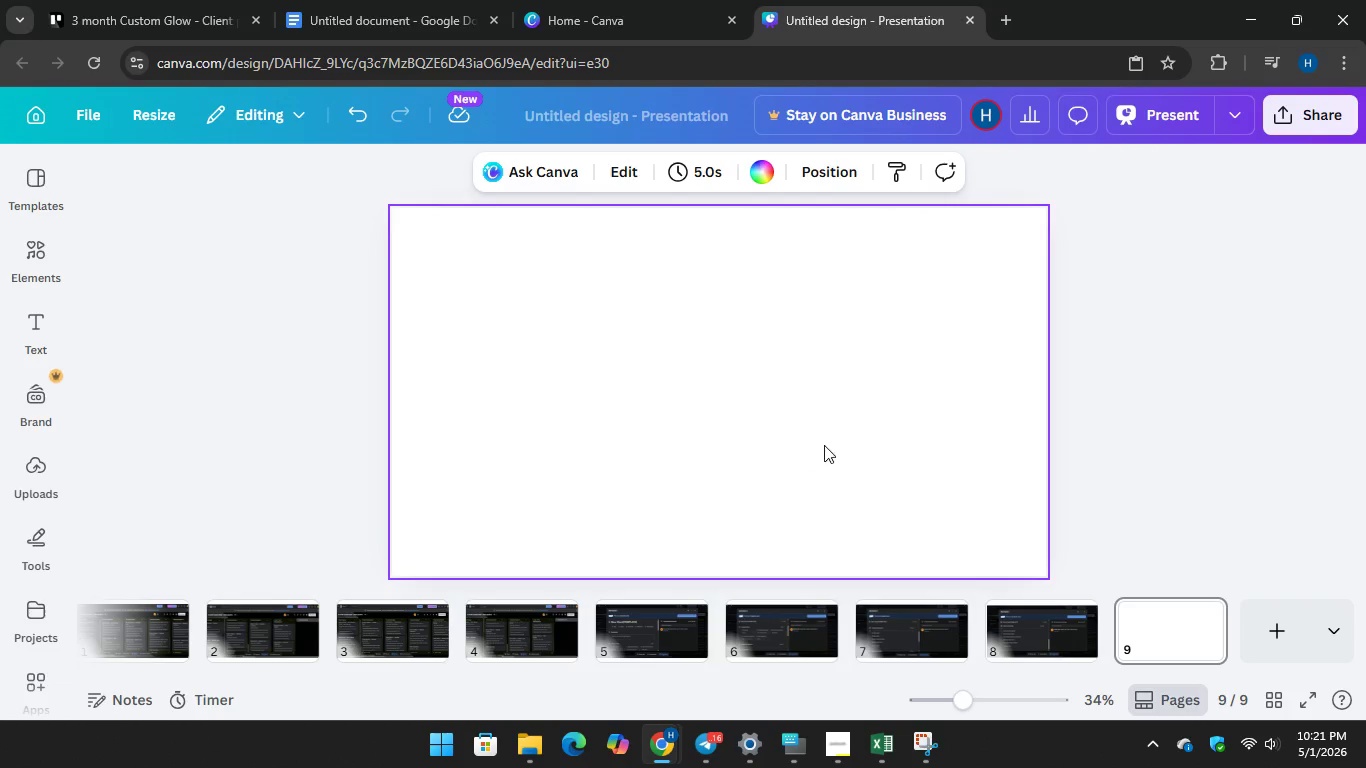 
mouse_move([922, 478])
 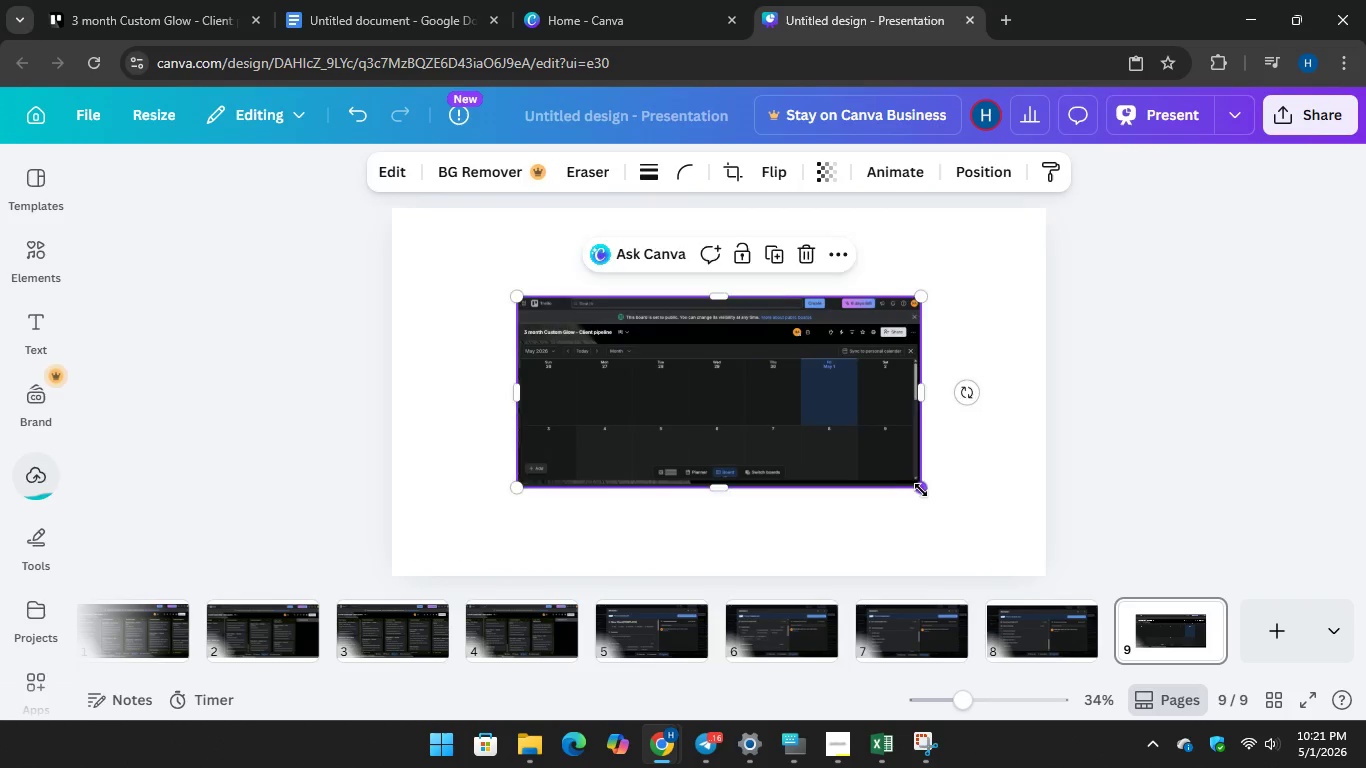 
left_click_drag(start_coordinate=[920, 489], to_coordinate=[1028, 590])
 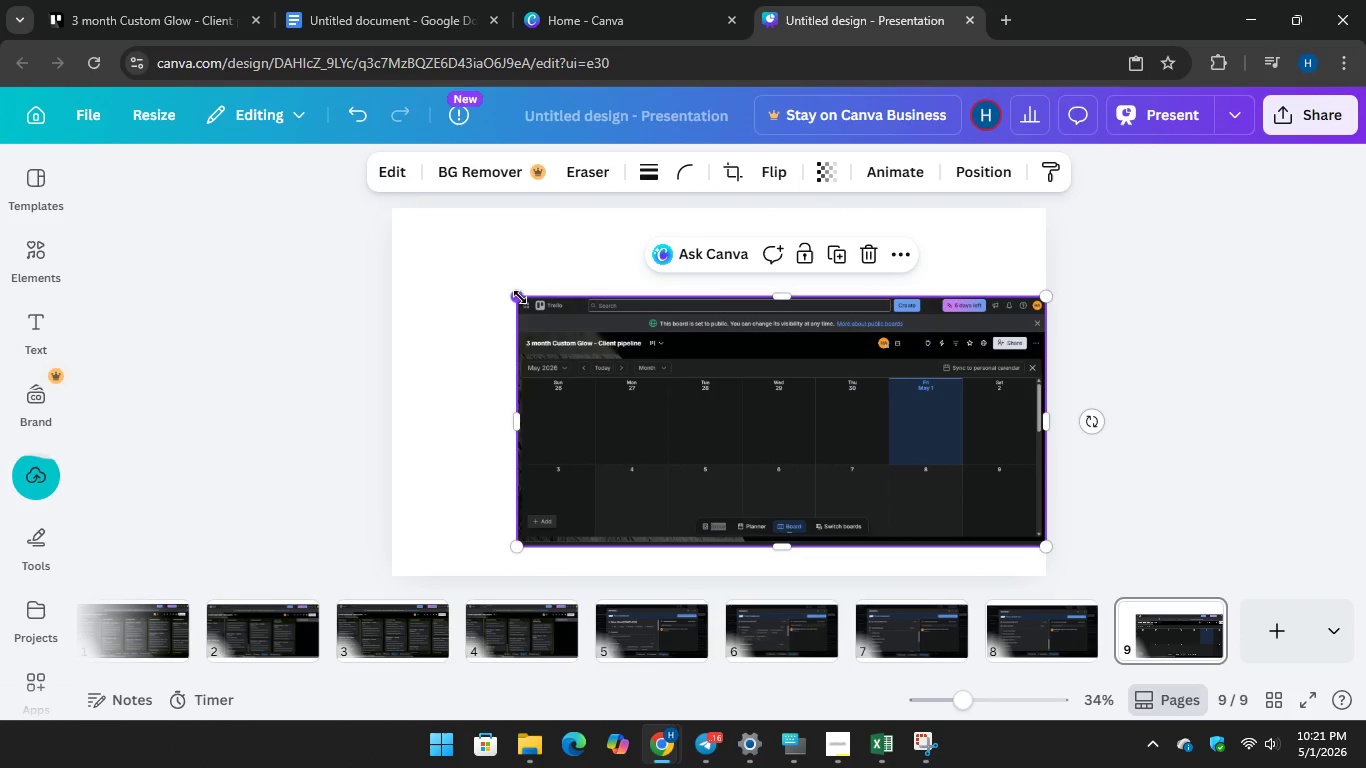 
left_click_drag(start_coordinate=[520, 297], to_coordinate=[390, 260])
 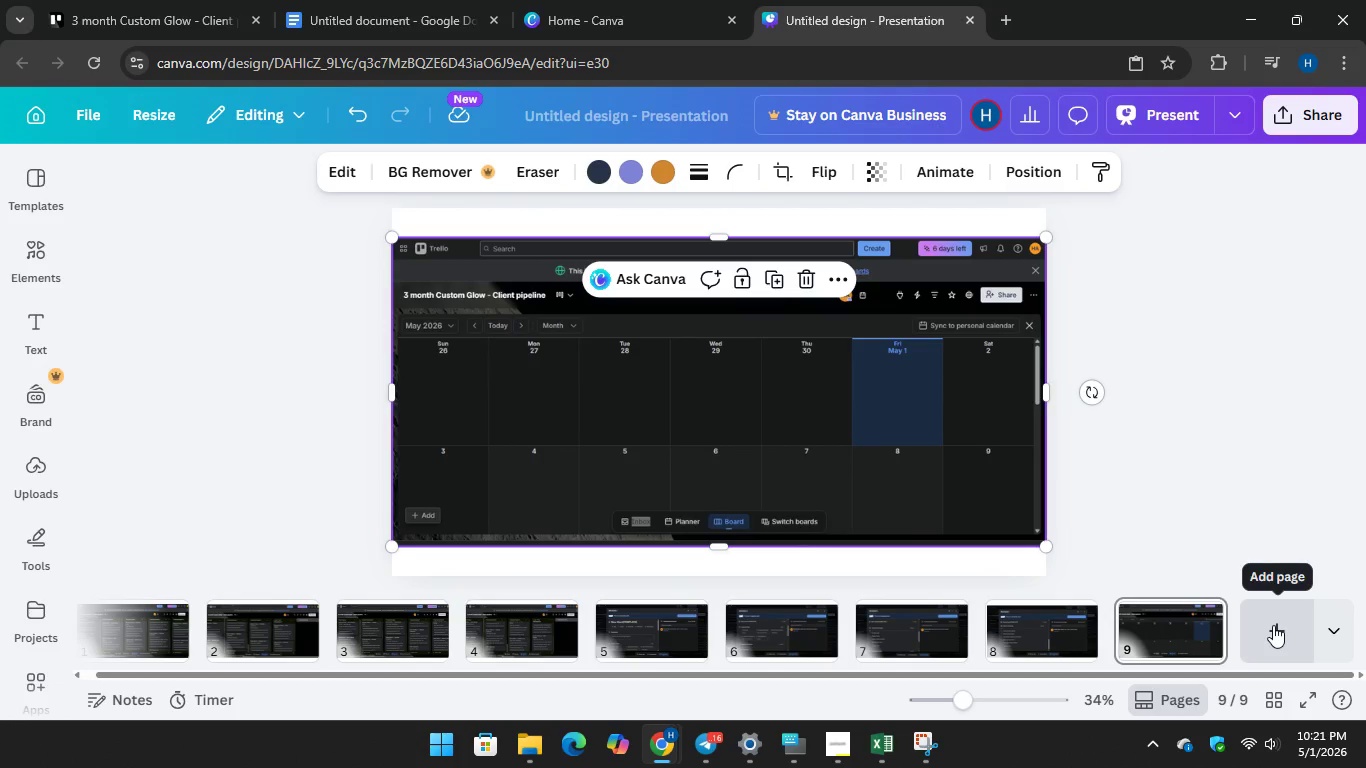 
left_click([1273, 625])
 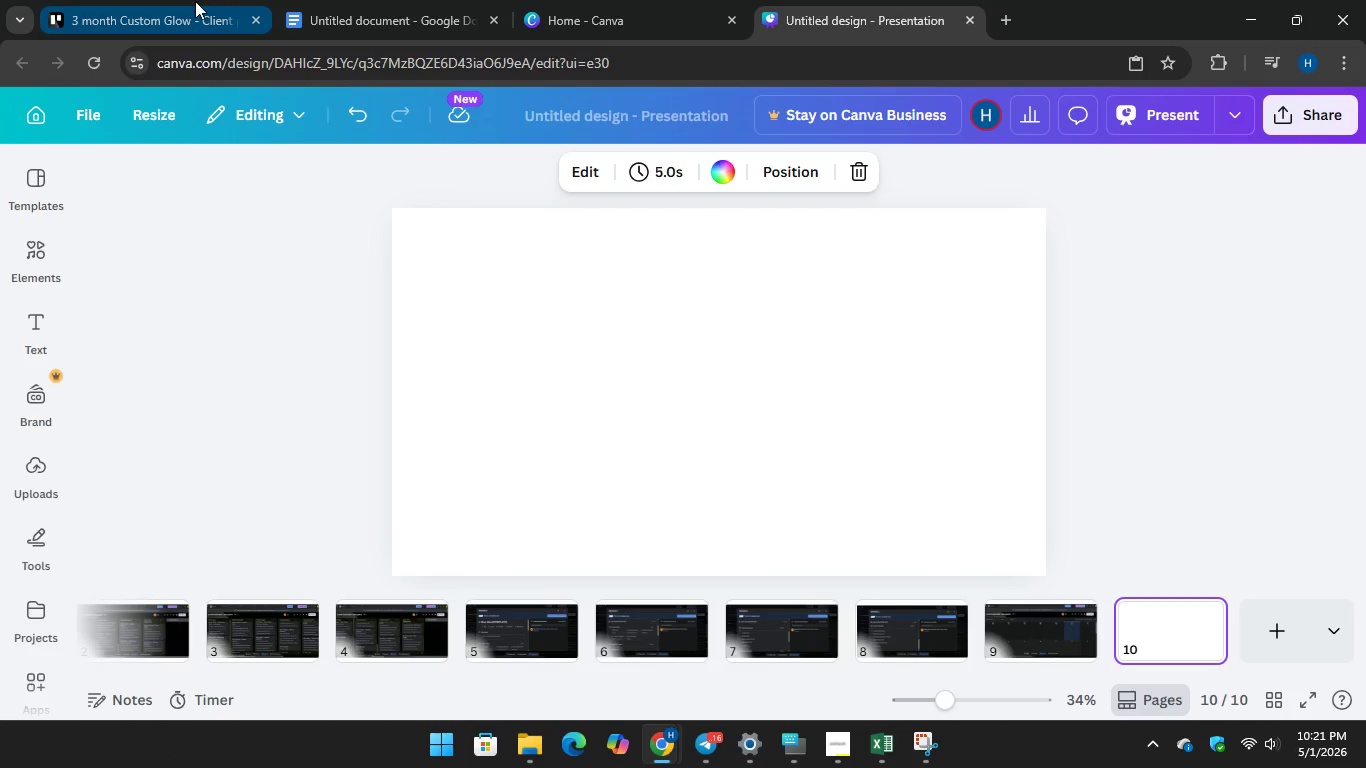 
left_click([195, 1])
 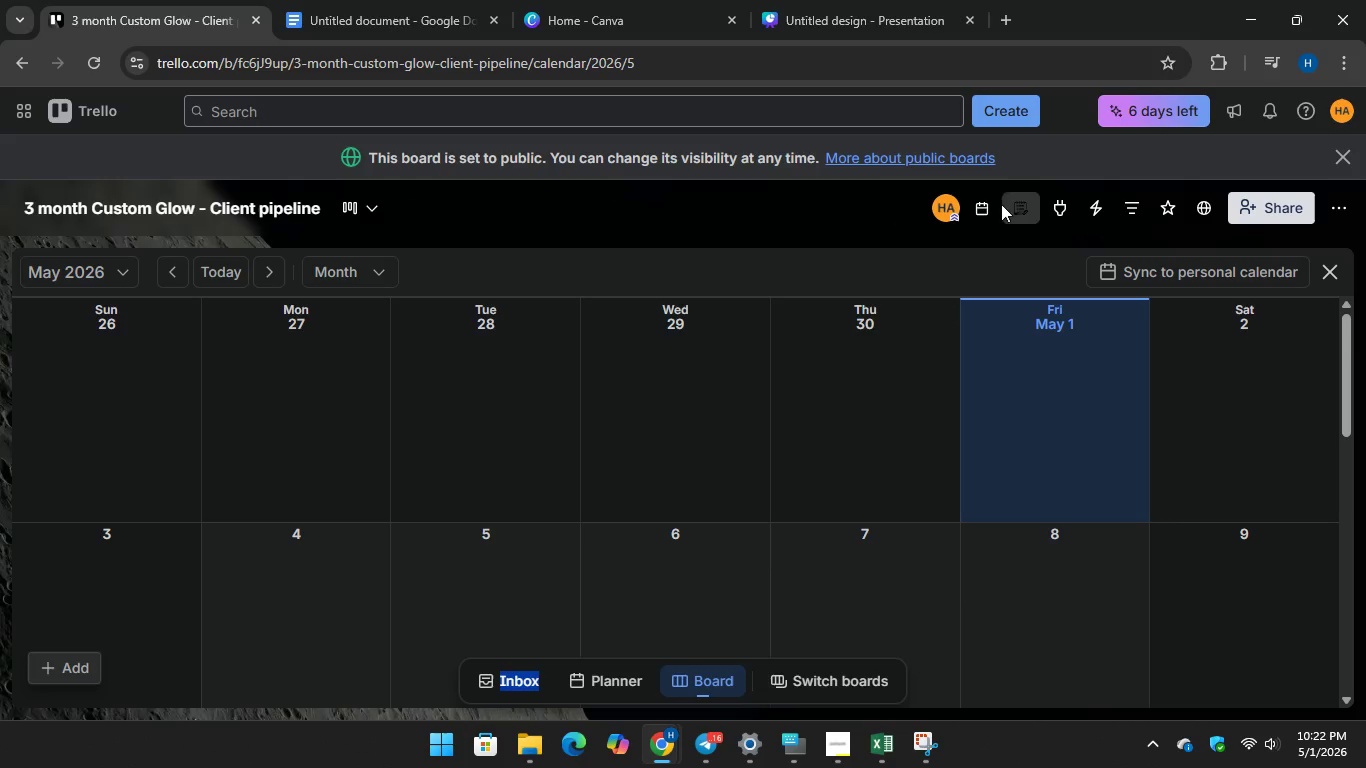 
left_click([982, 206])
 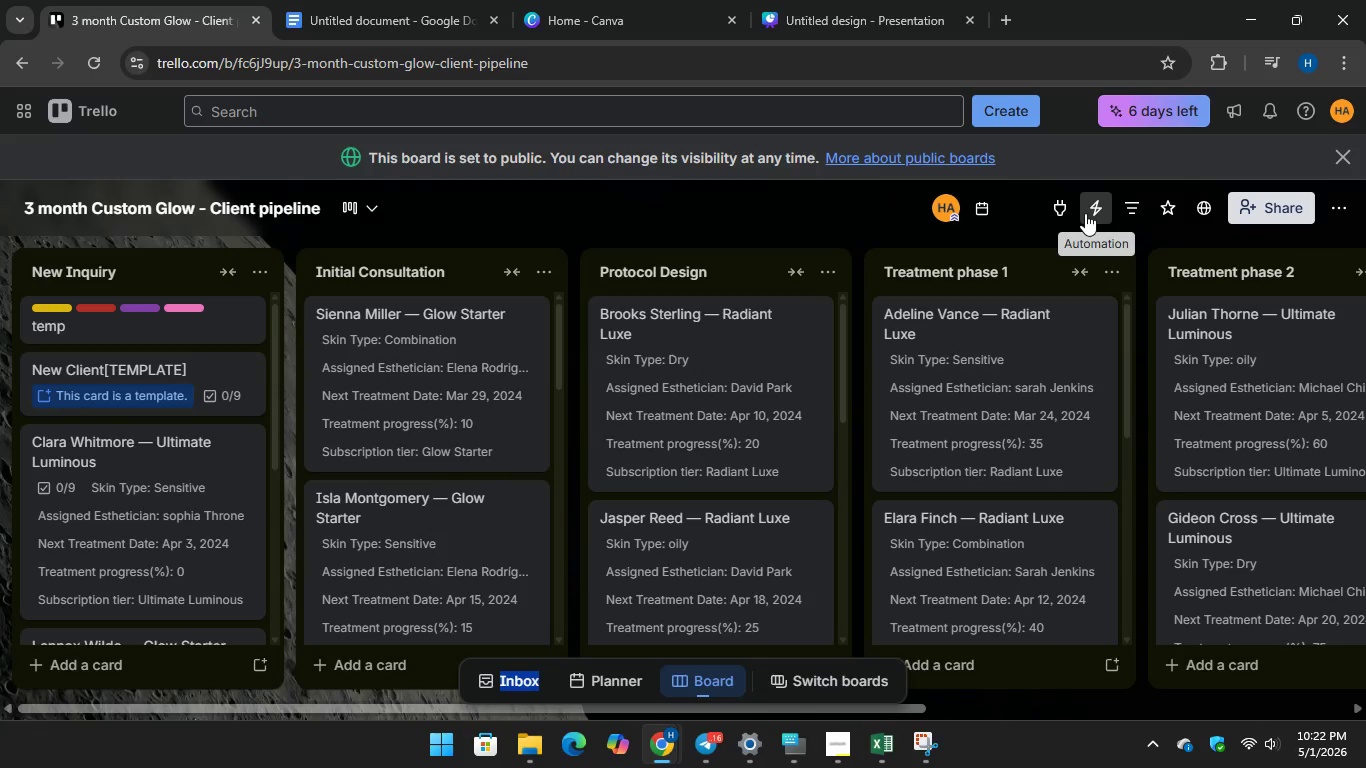 
left_click([1061, 213])
 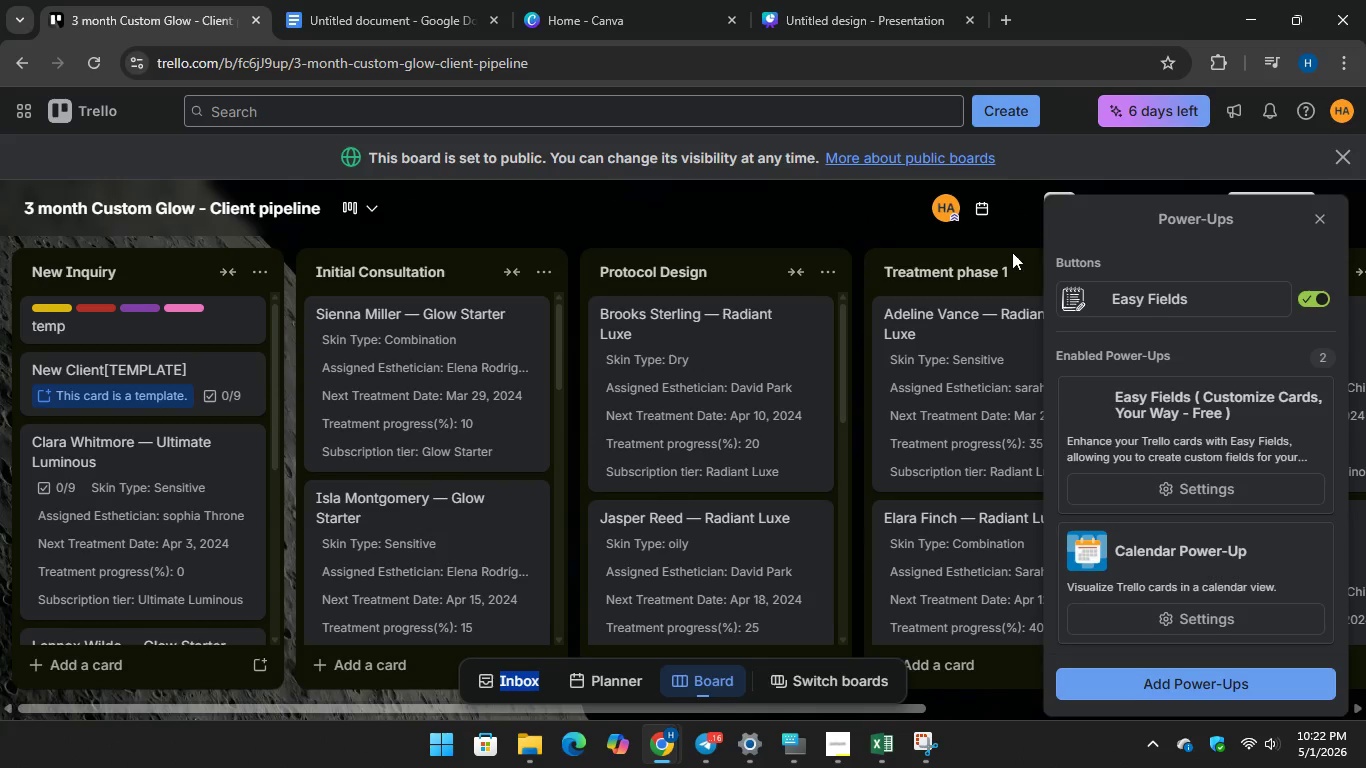 
left_click([821, 218])
 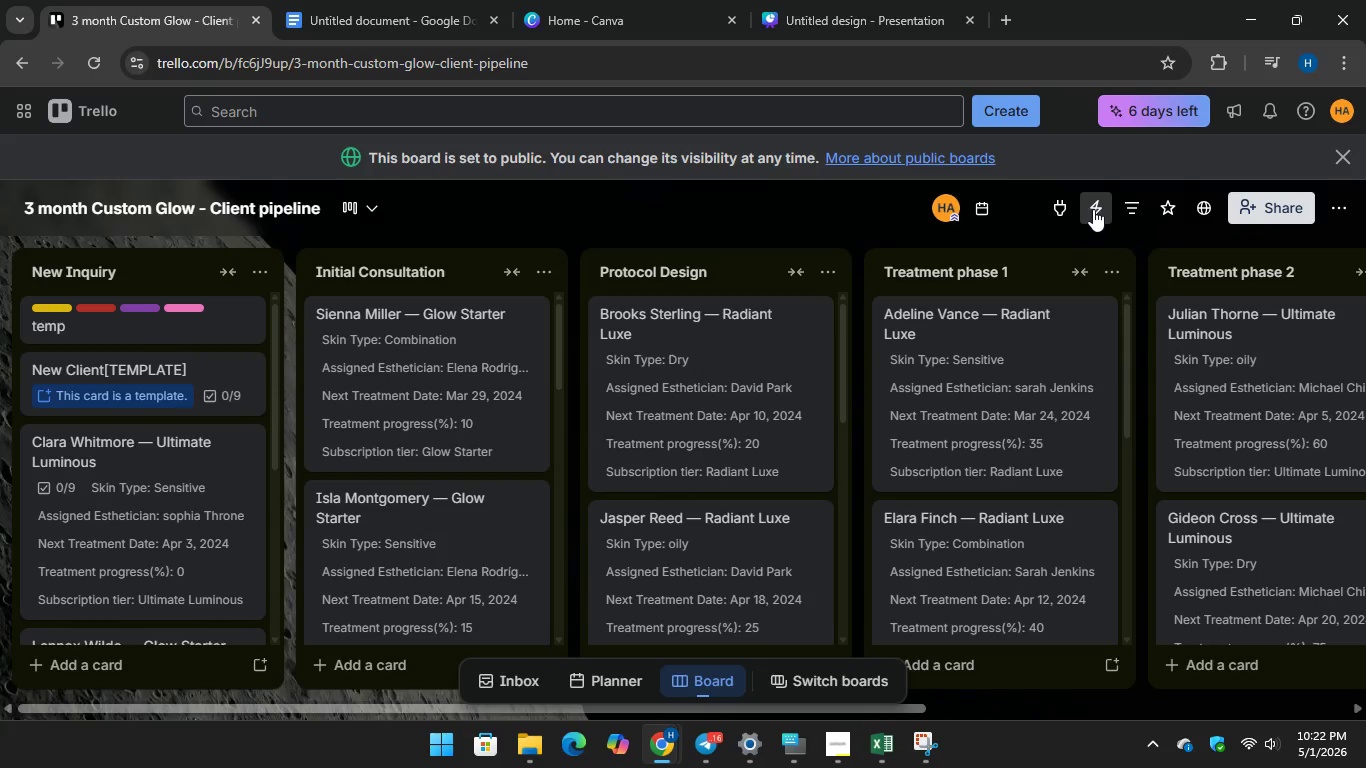 
left_click([1093, 209])
 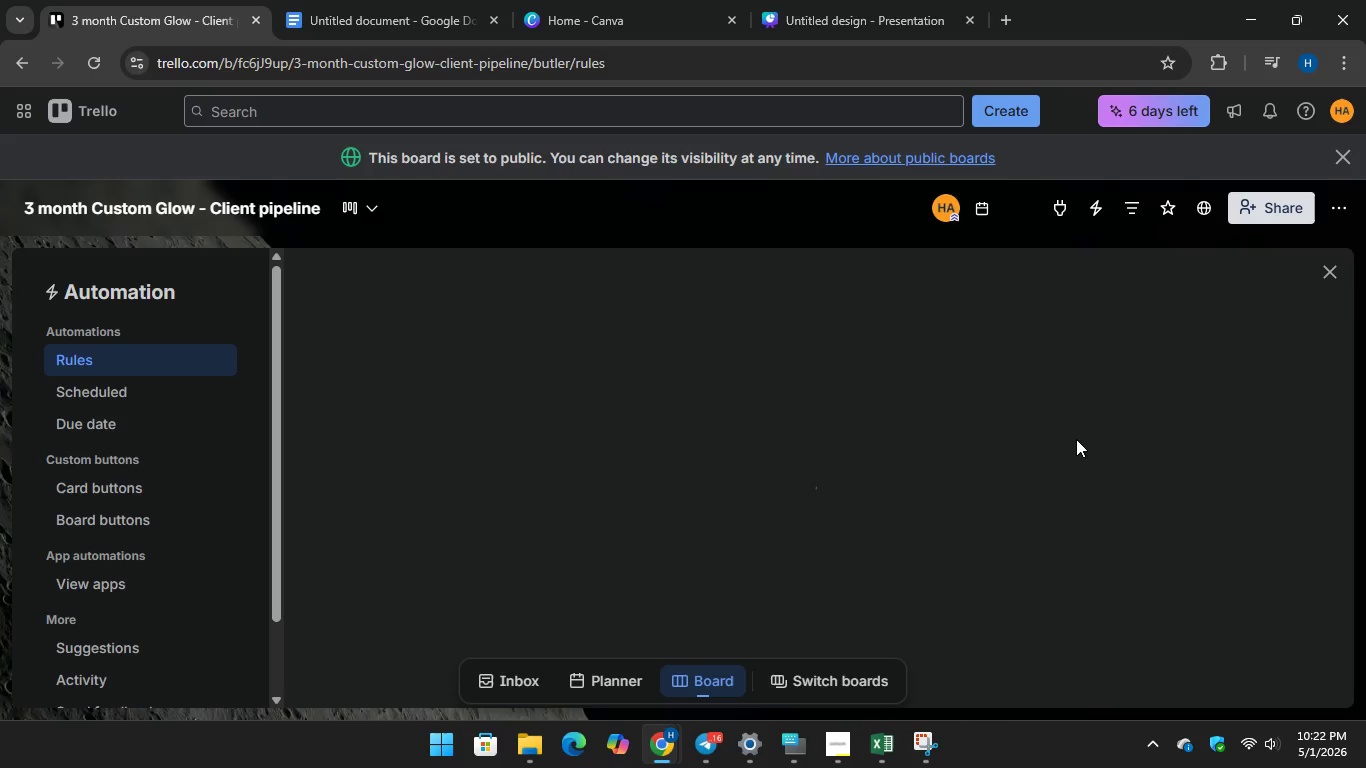 
wait(8.09)
 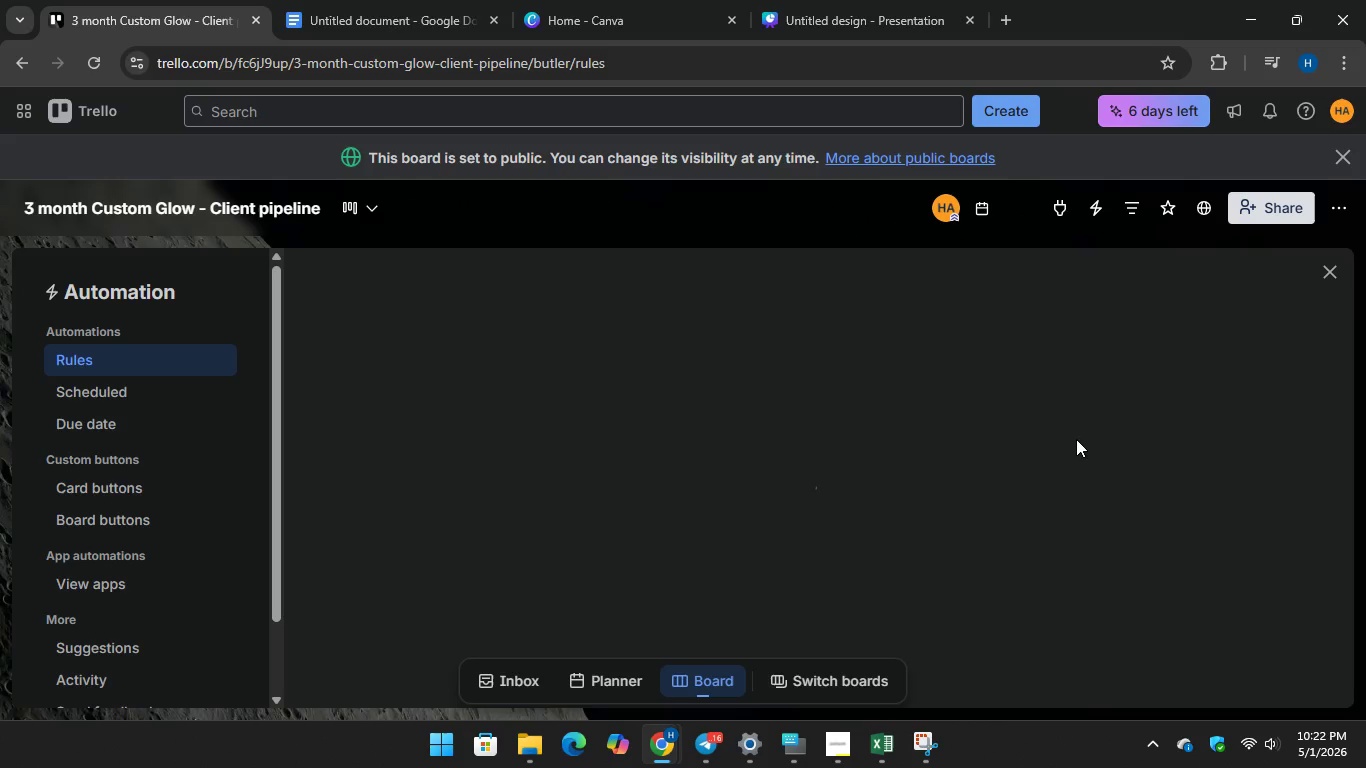 
left_click([916, 741])
 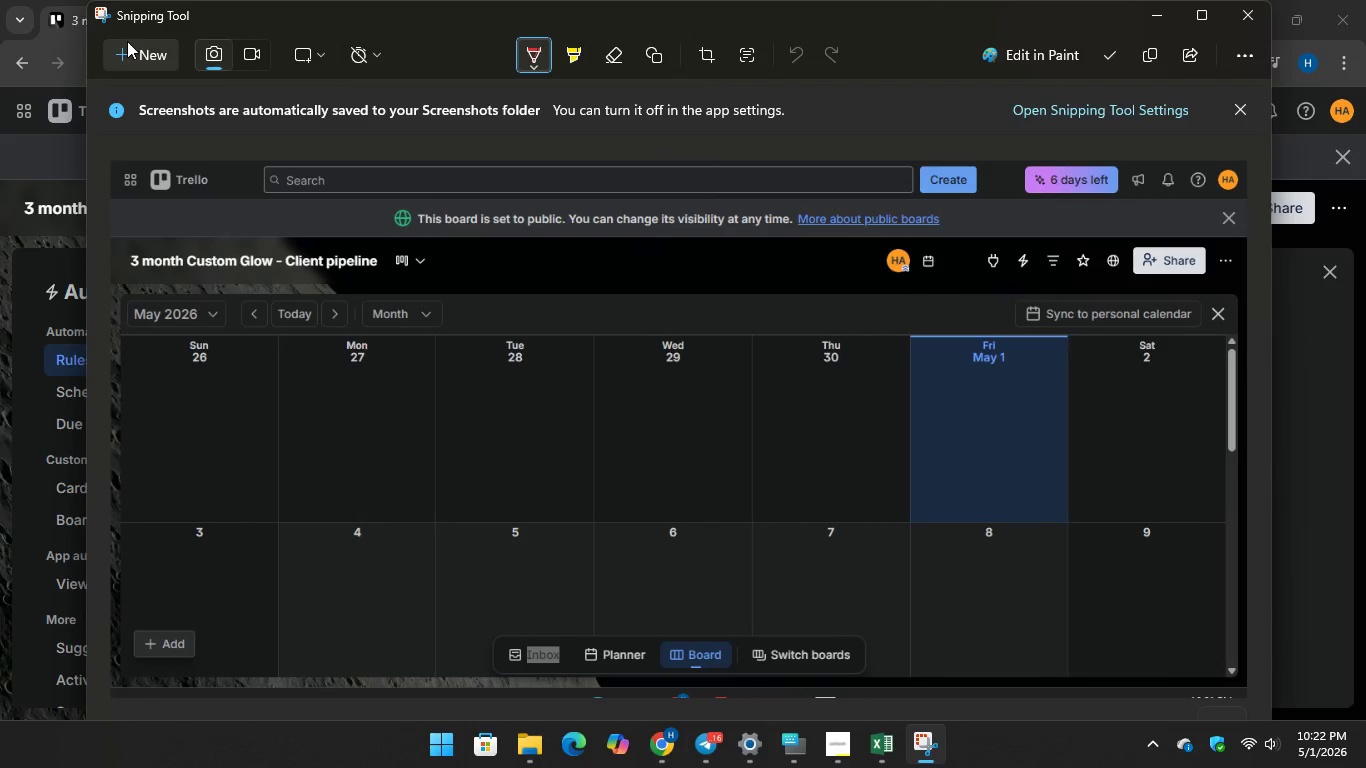 
left_click([128, 53])
 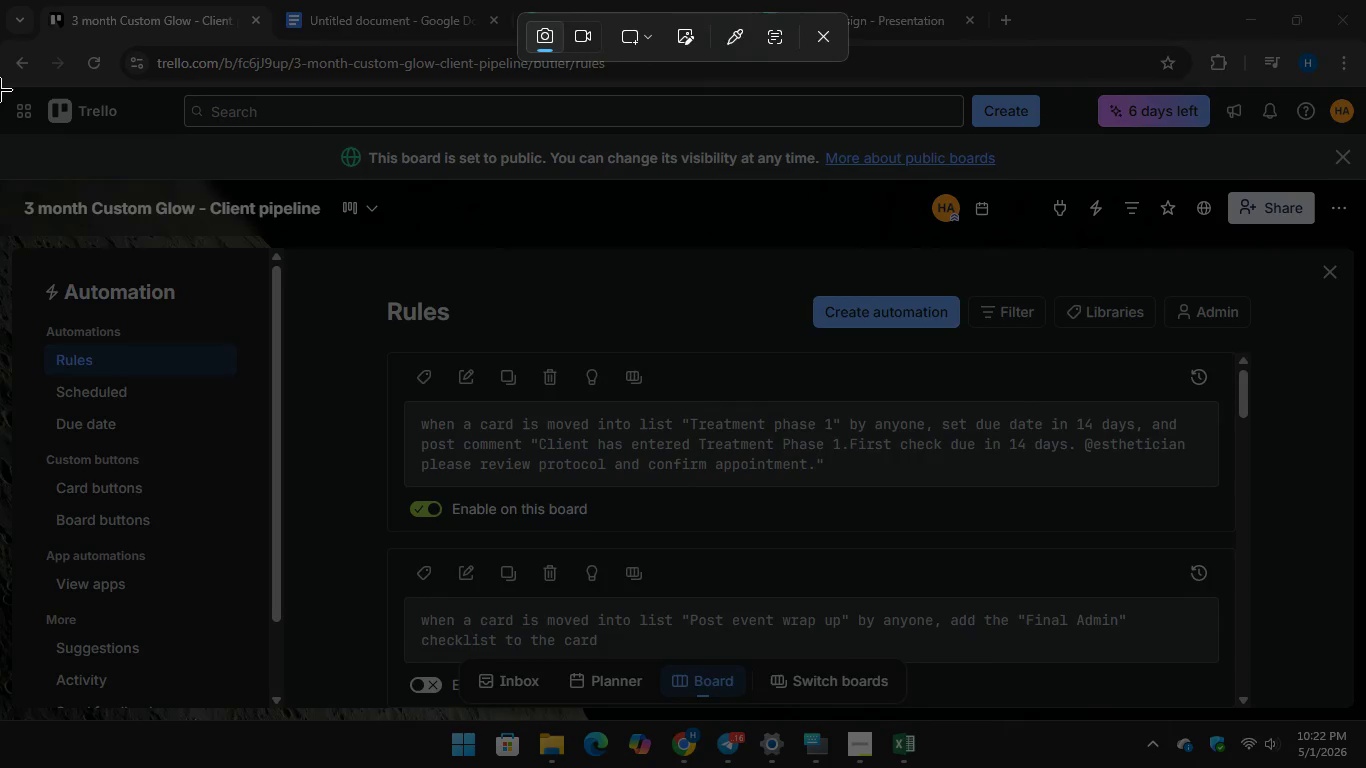 
left_click_drag(start_coordinate=[0, 90], to_coordinate=[1363, 721])
 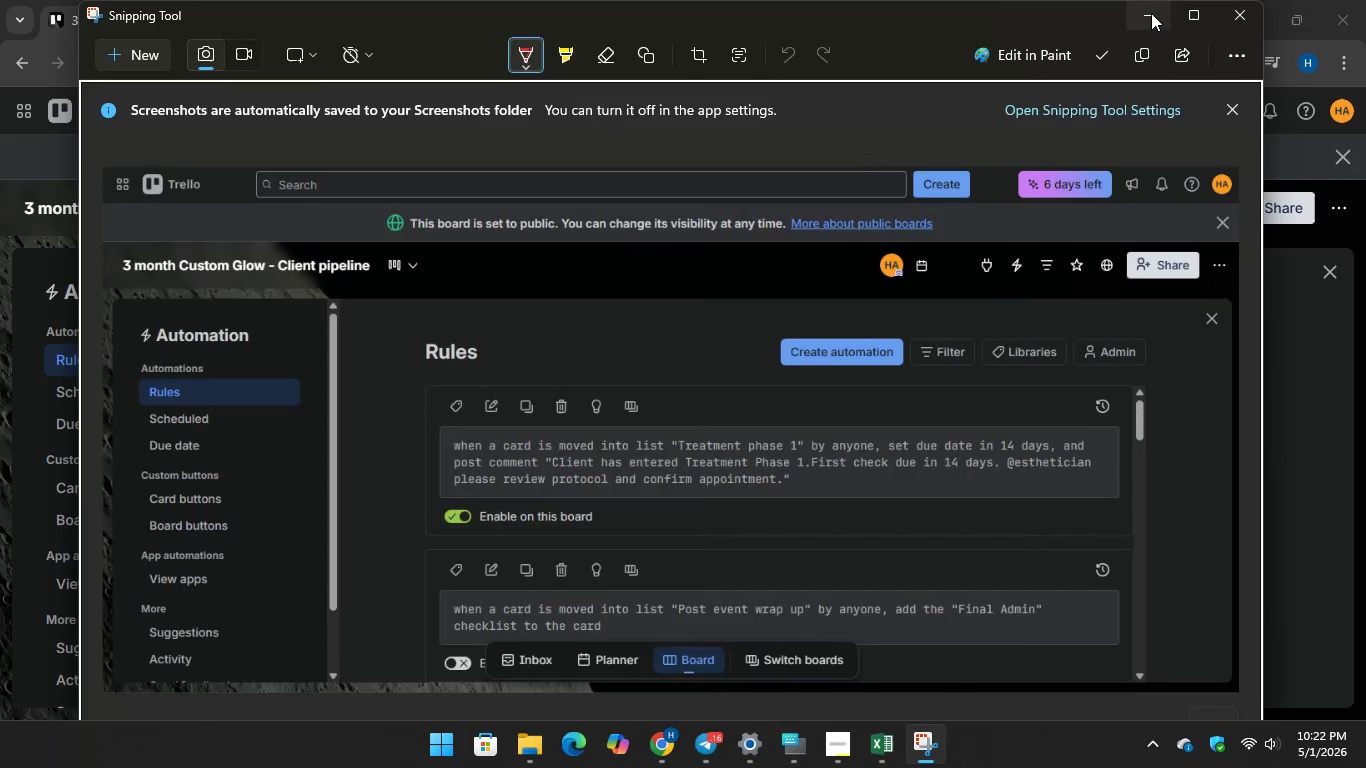 
left_click([1151, 13])
 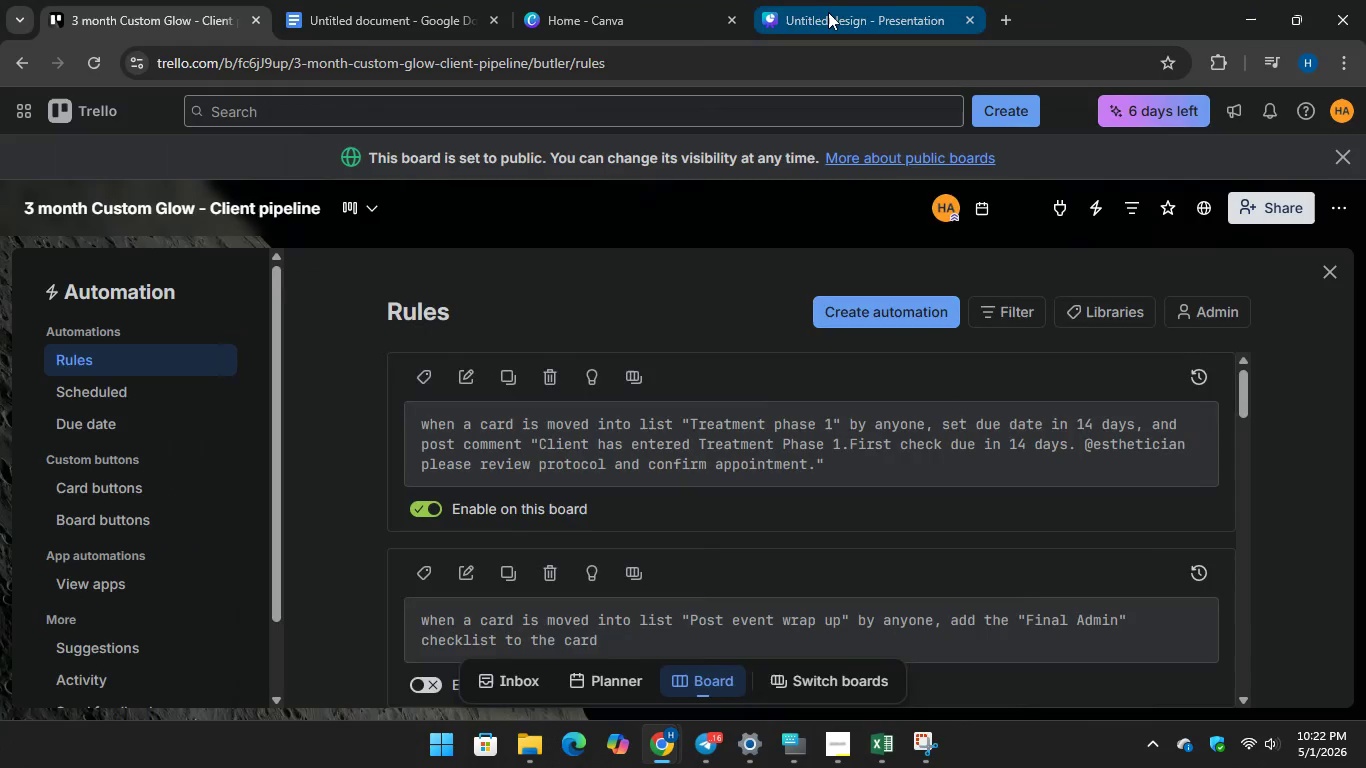 
left_click([828, 12])
 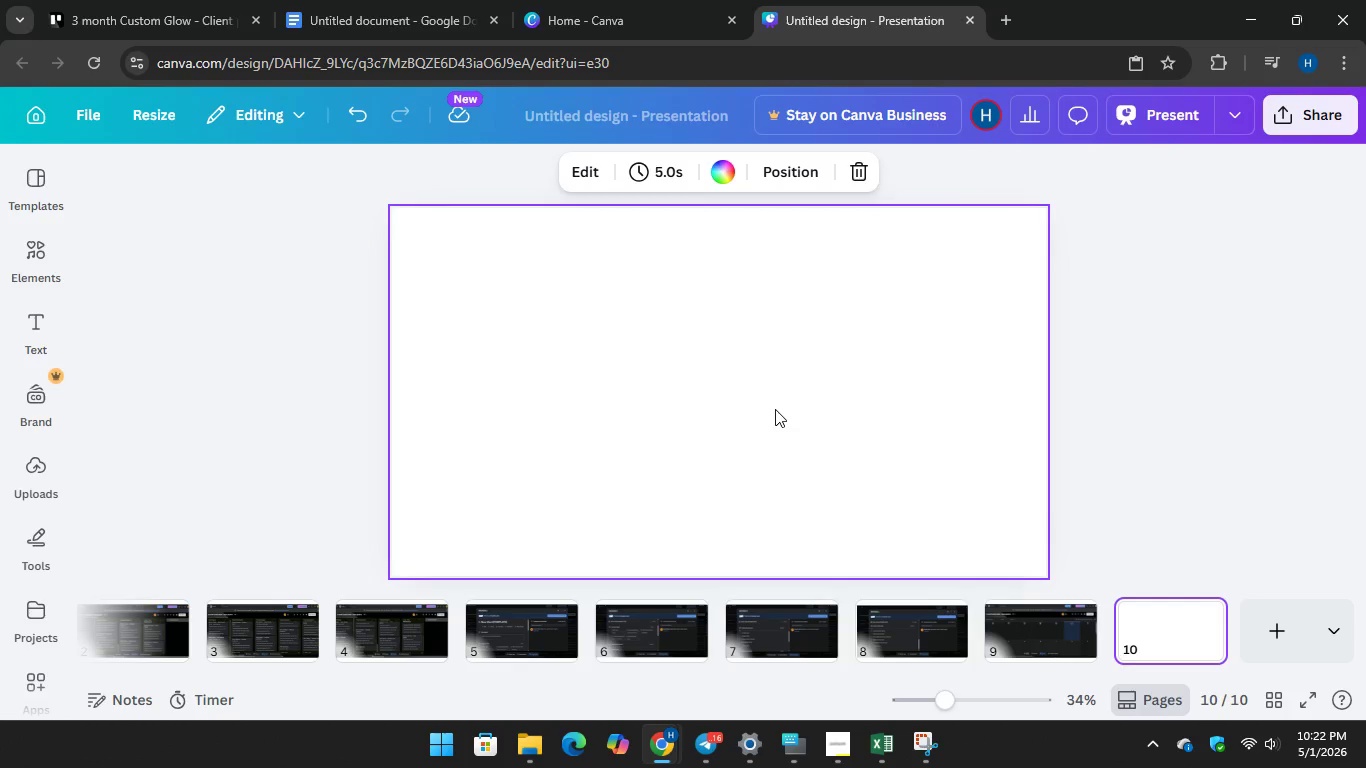 
left_click([775, 409])
 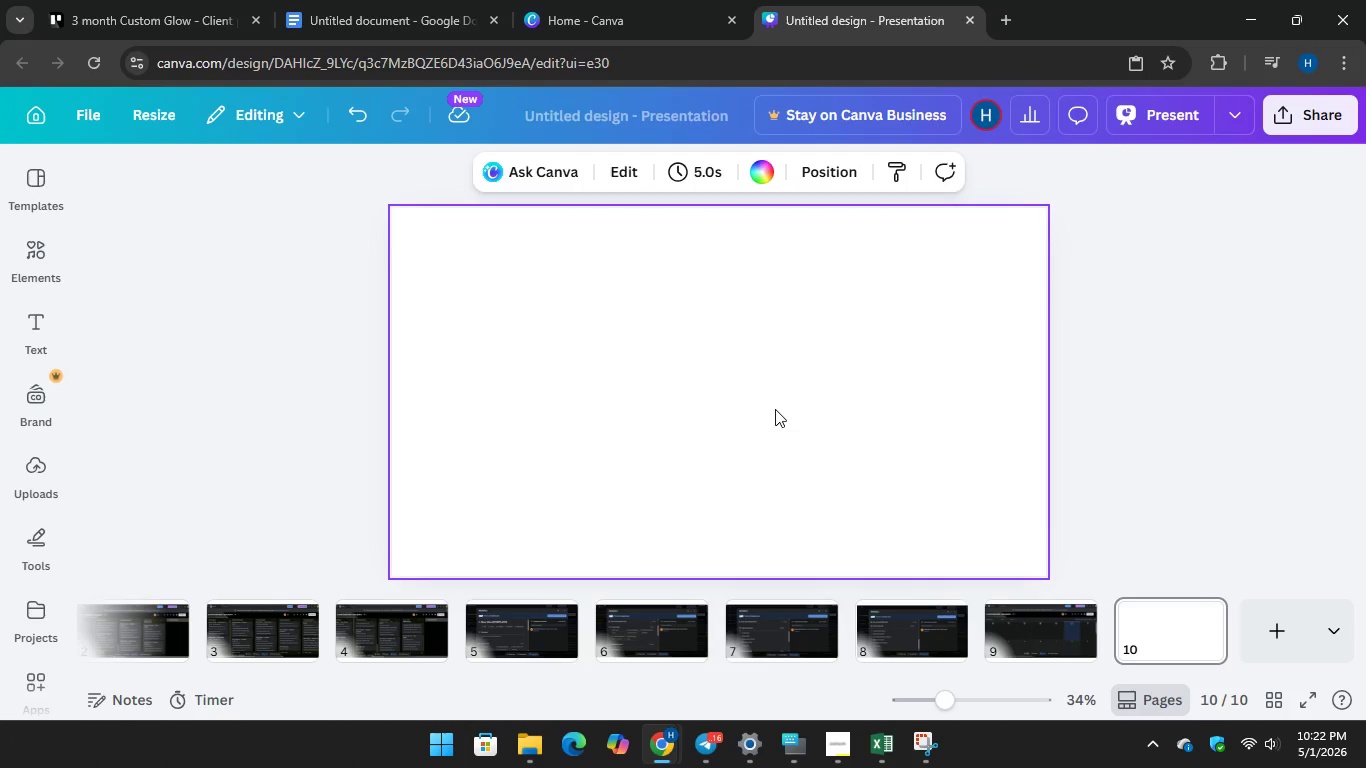 
right_click([775, 409])
 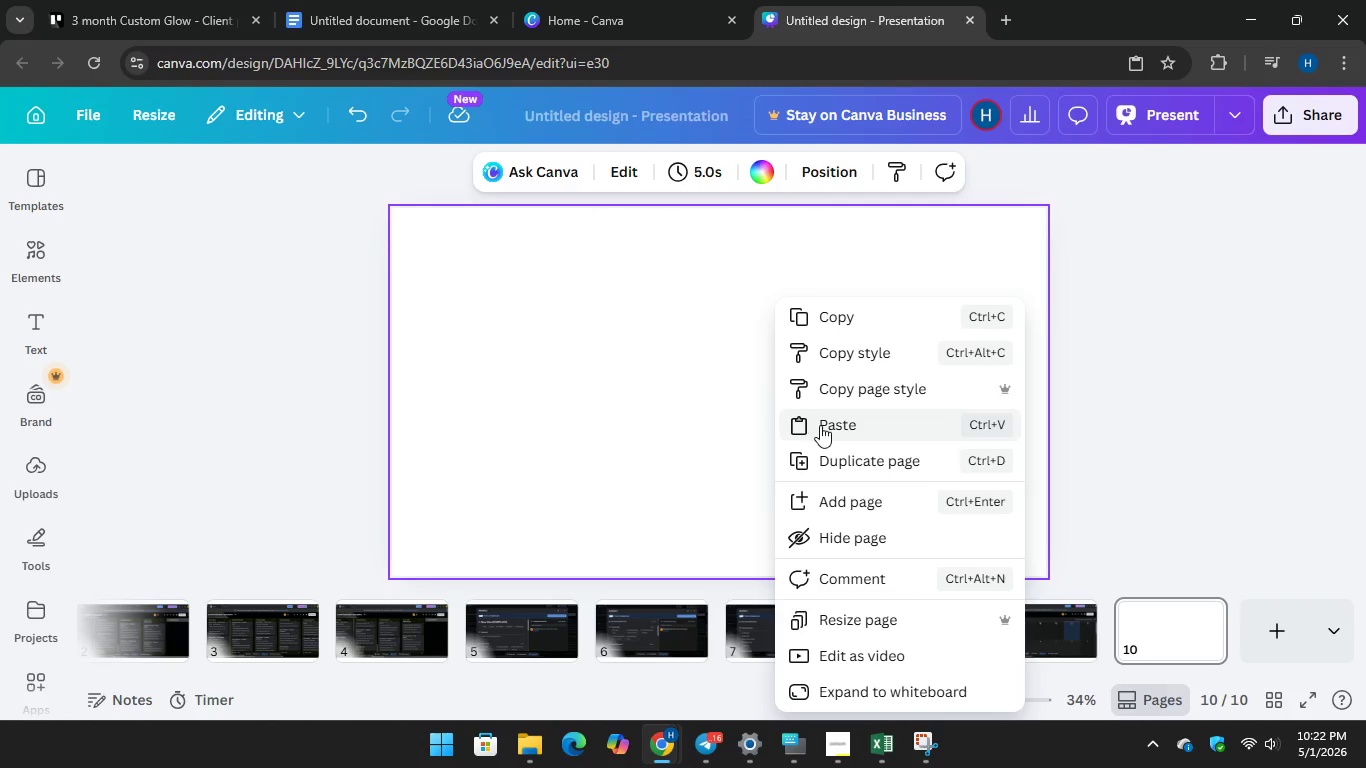 
left_click([820, 424])
 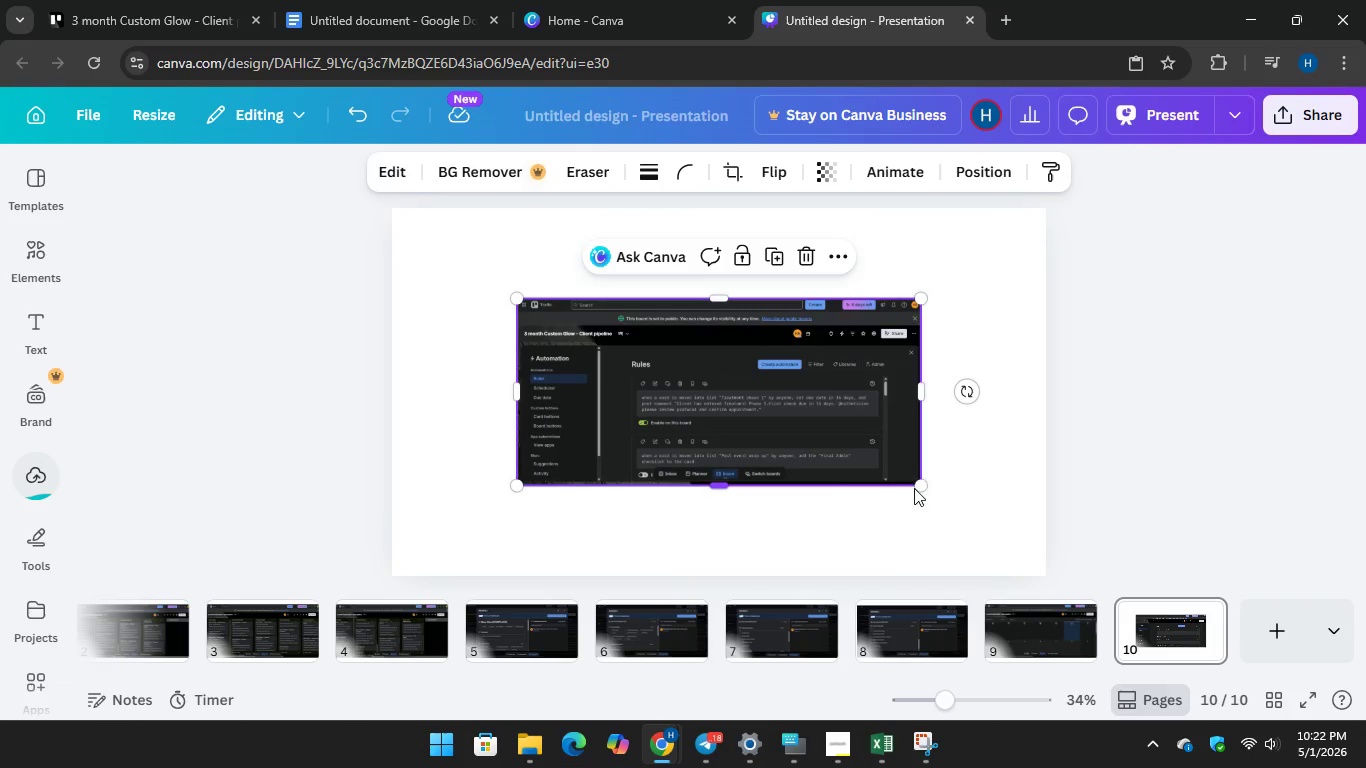 
left_click_drag(start_coordinate=[921, 491], to_coordinate=[1025, 592])
 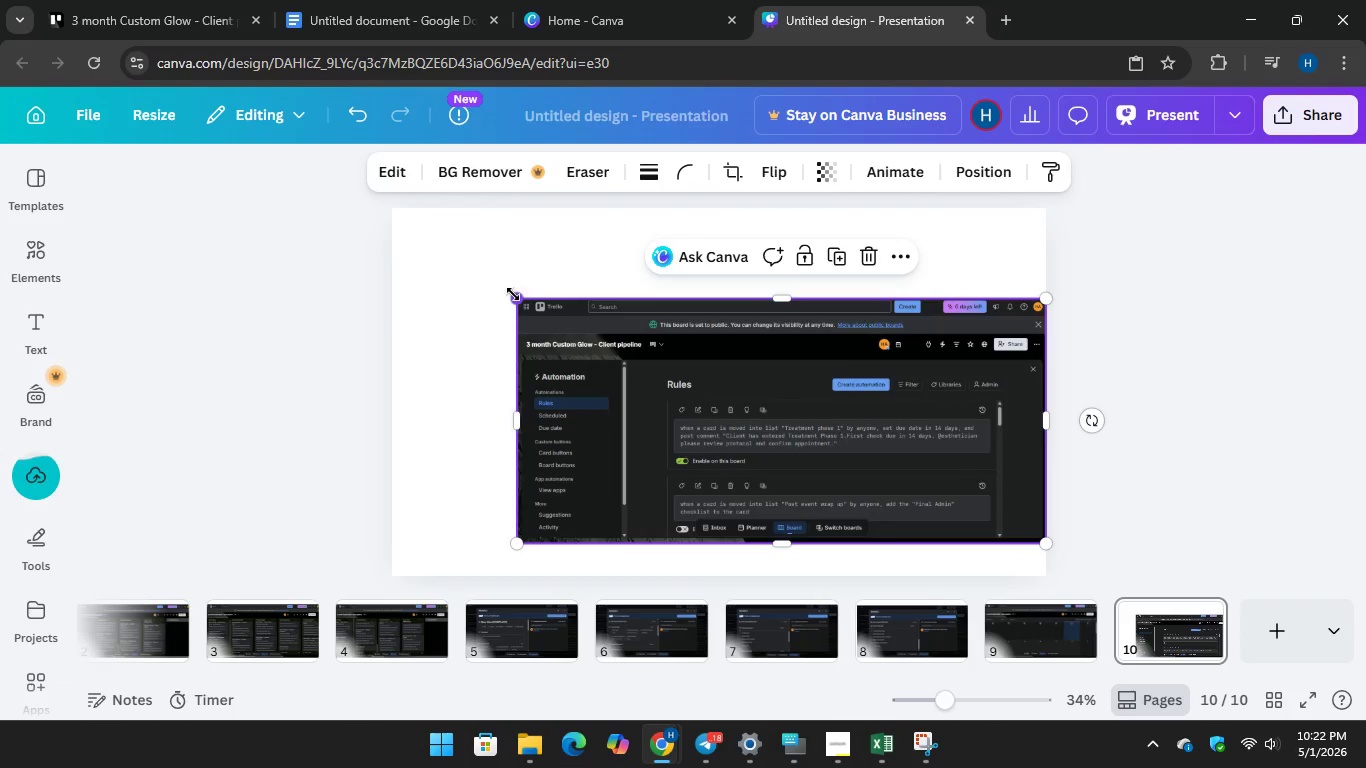 
left_click_drag(start_coordinate=[513, 296], to_coordinate=[382, 259])
 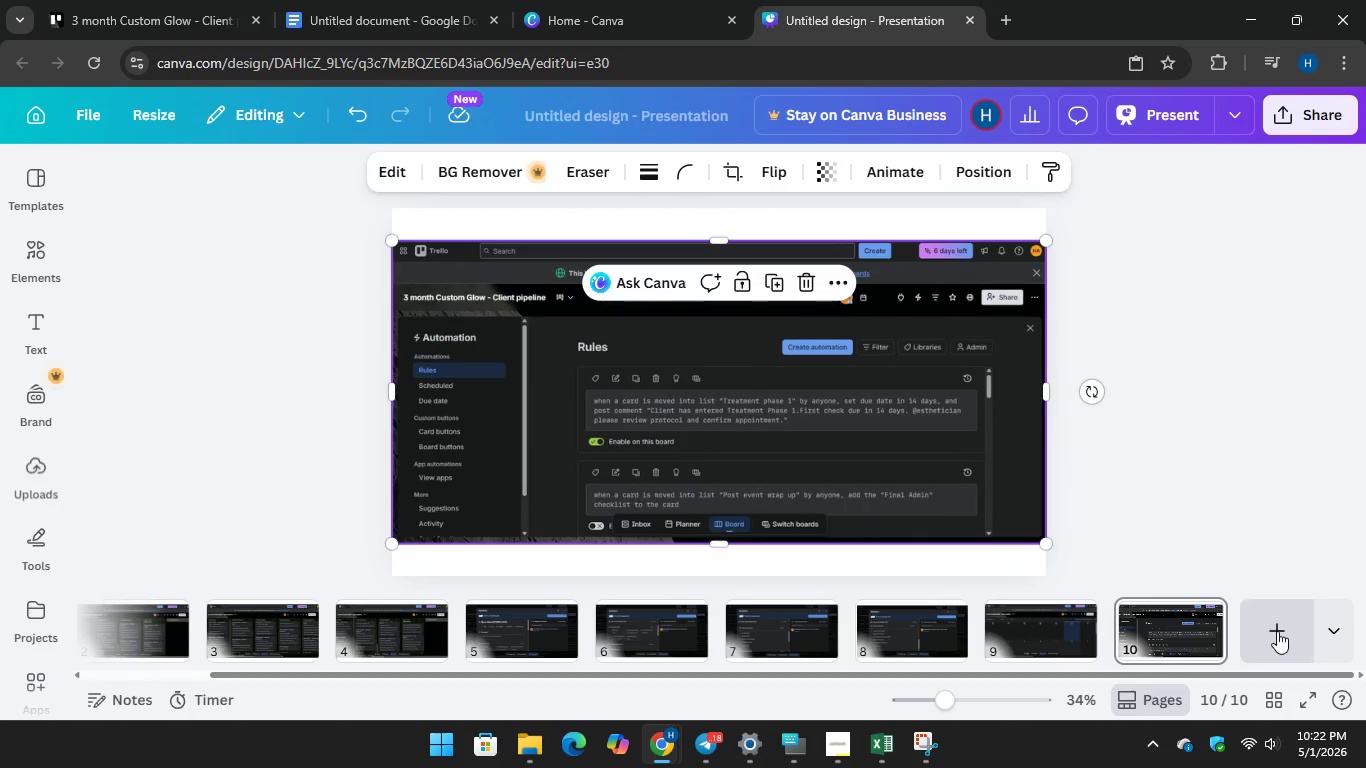 
left_click([1278, 631])
 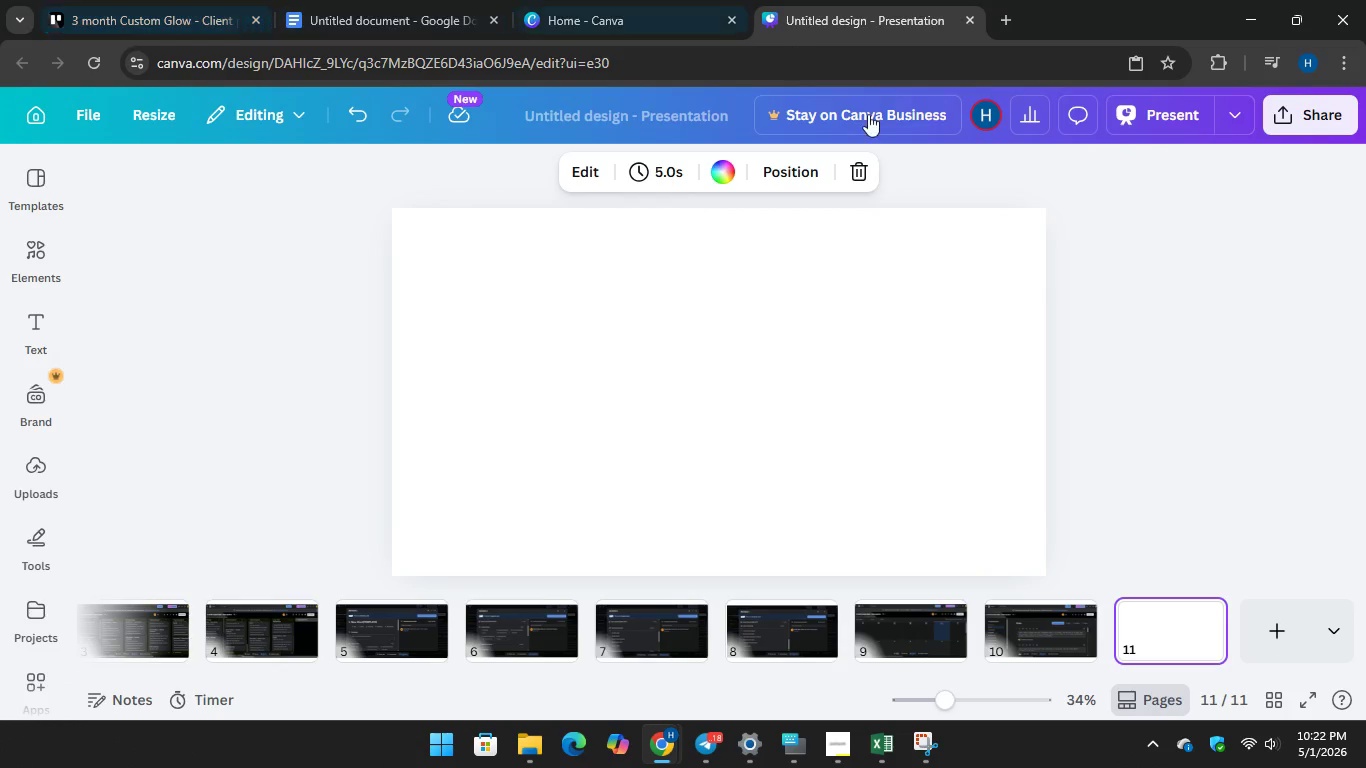 
left_click([200, 6])
 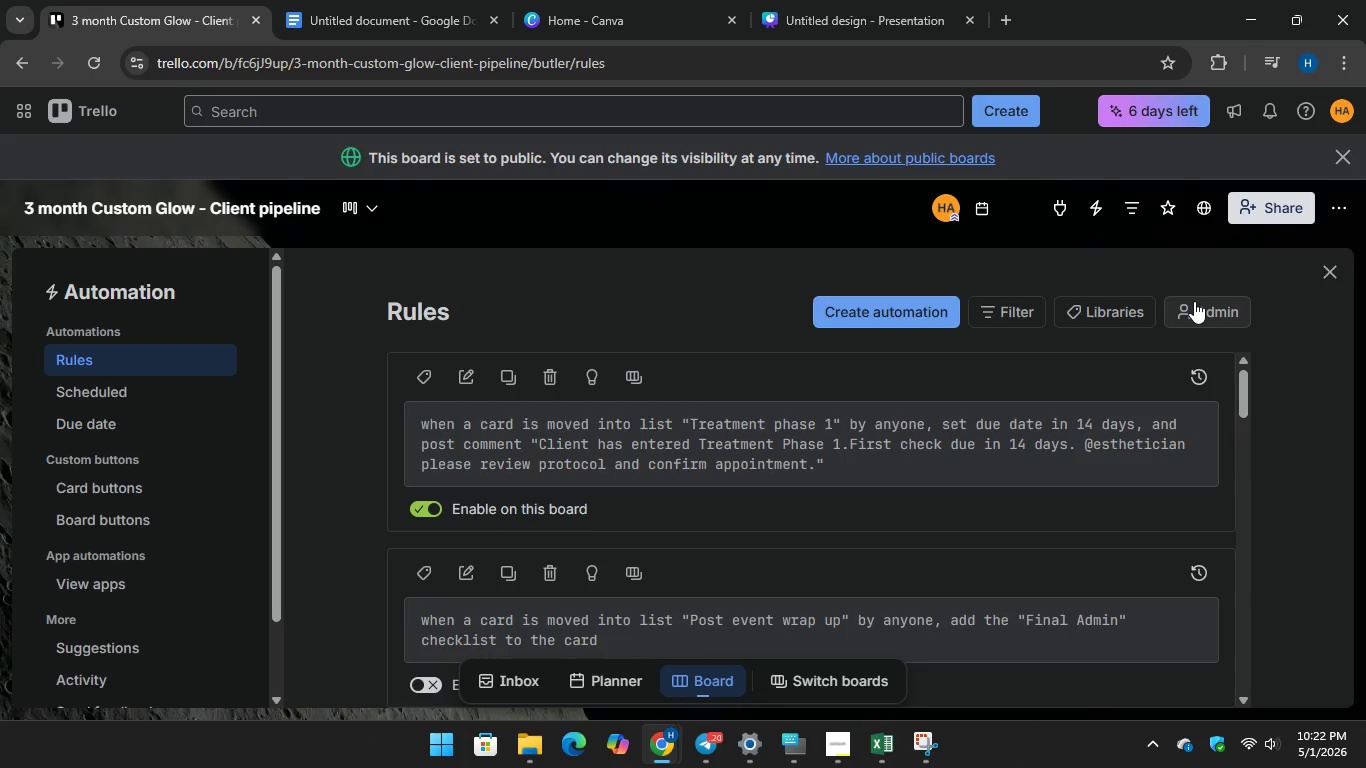 
wait(8.27)
 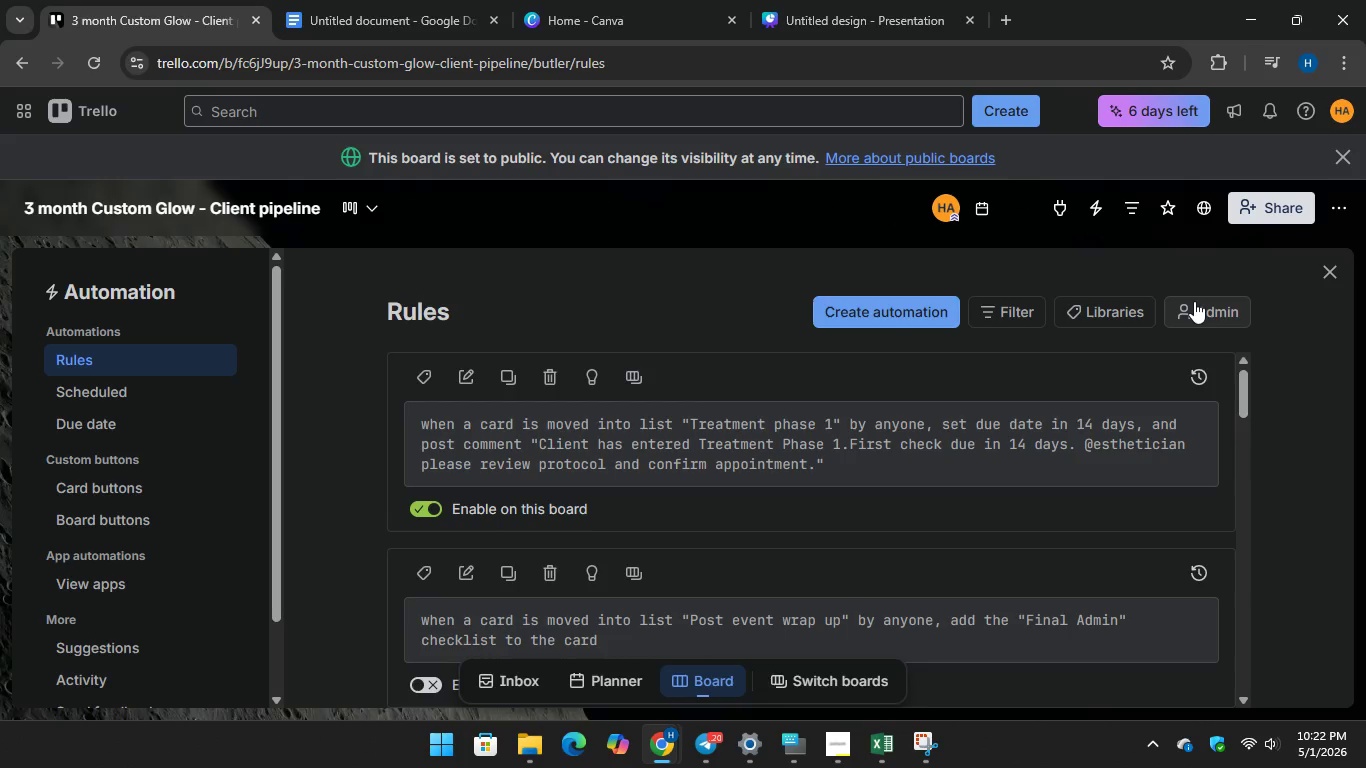 
left_click([1327, 267])
 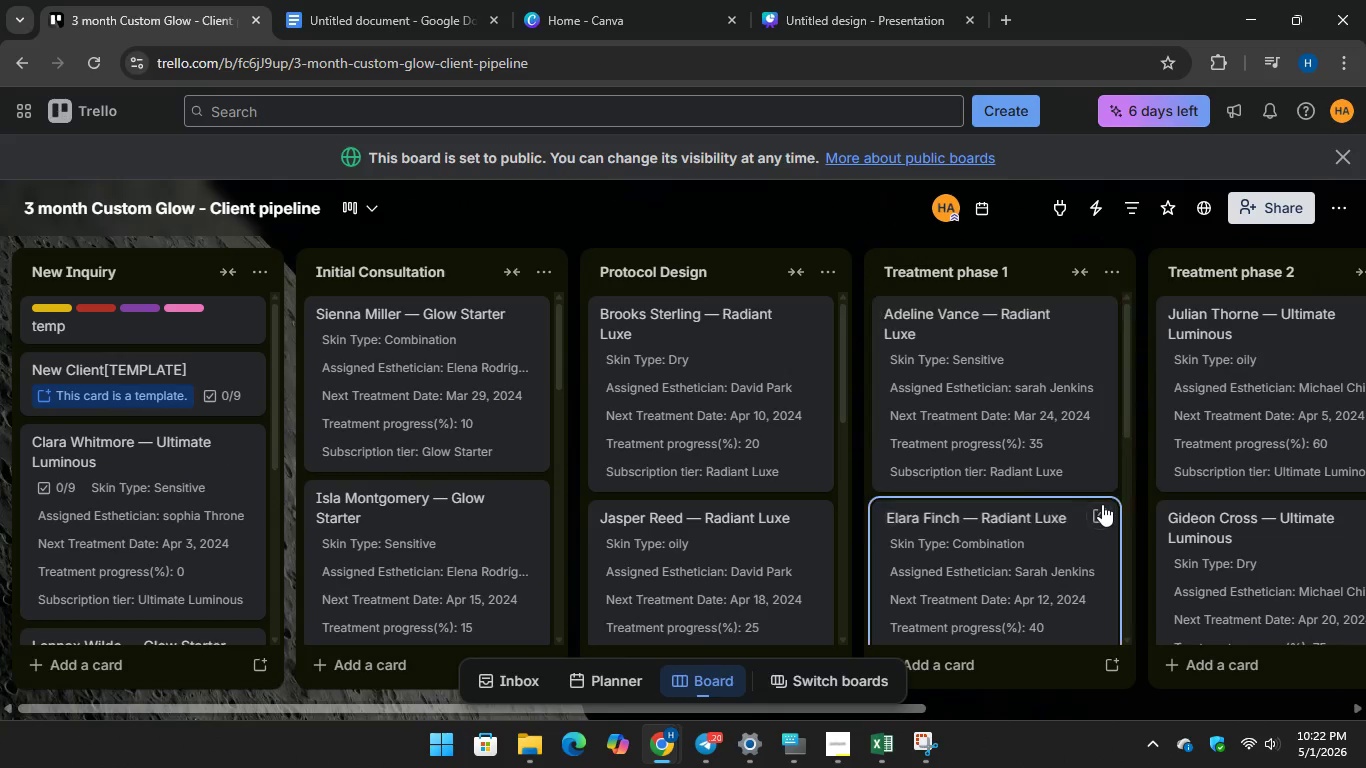 
scroll: coordinate [1068, 511], scroll_direction: down, amount: 8.0
 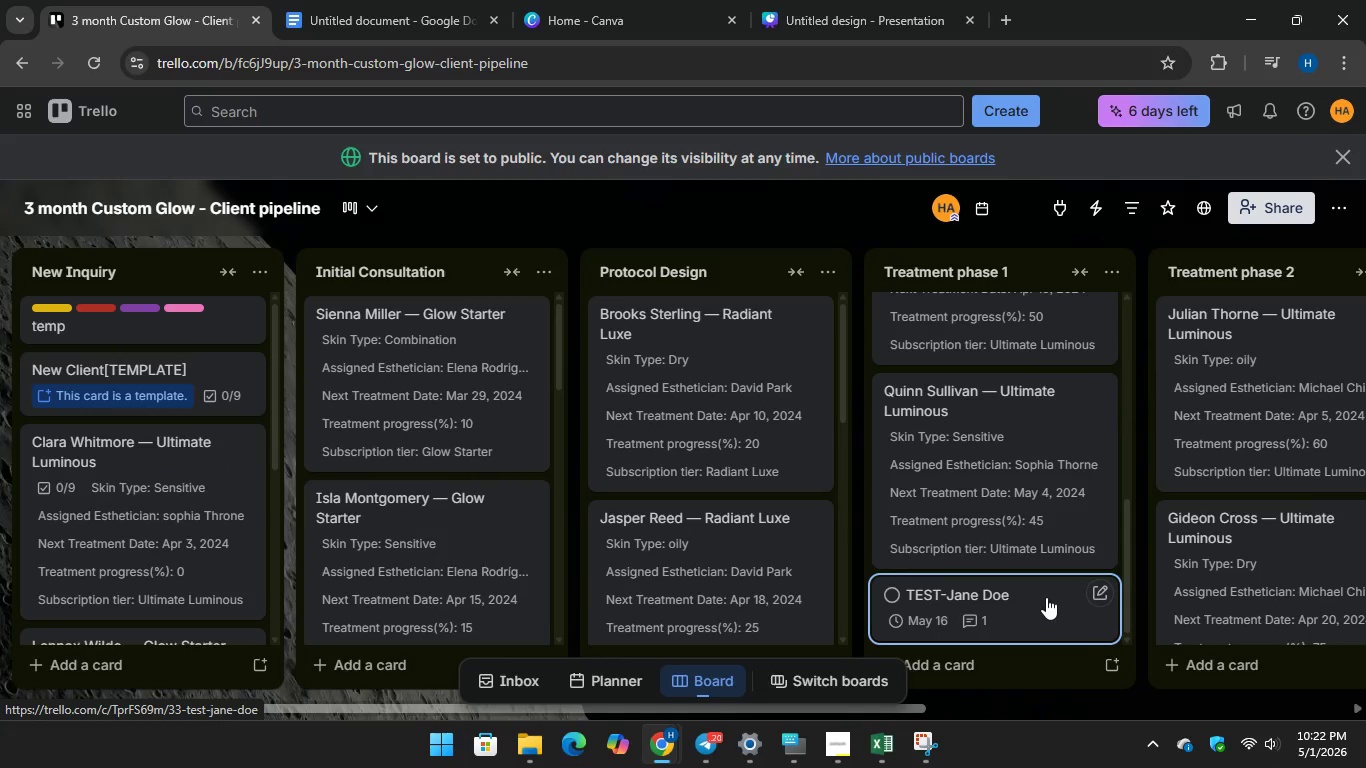 
left_click([1046, 597])
 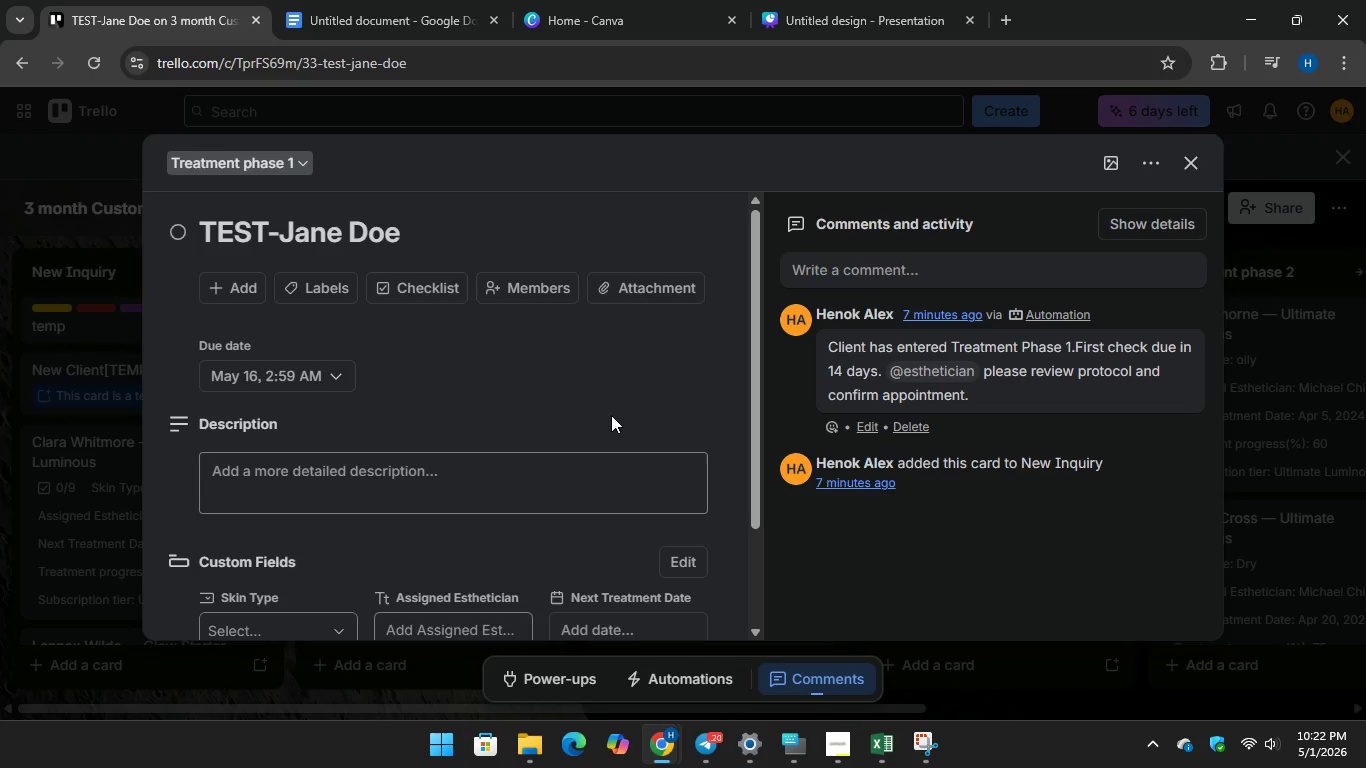 
scroll: coordinate [612, 415], scroll_direction: down, amount: 3.0
 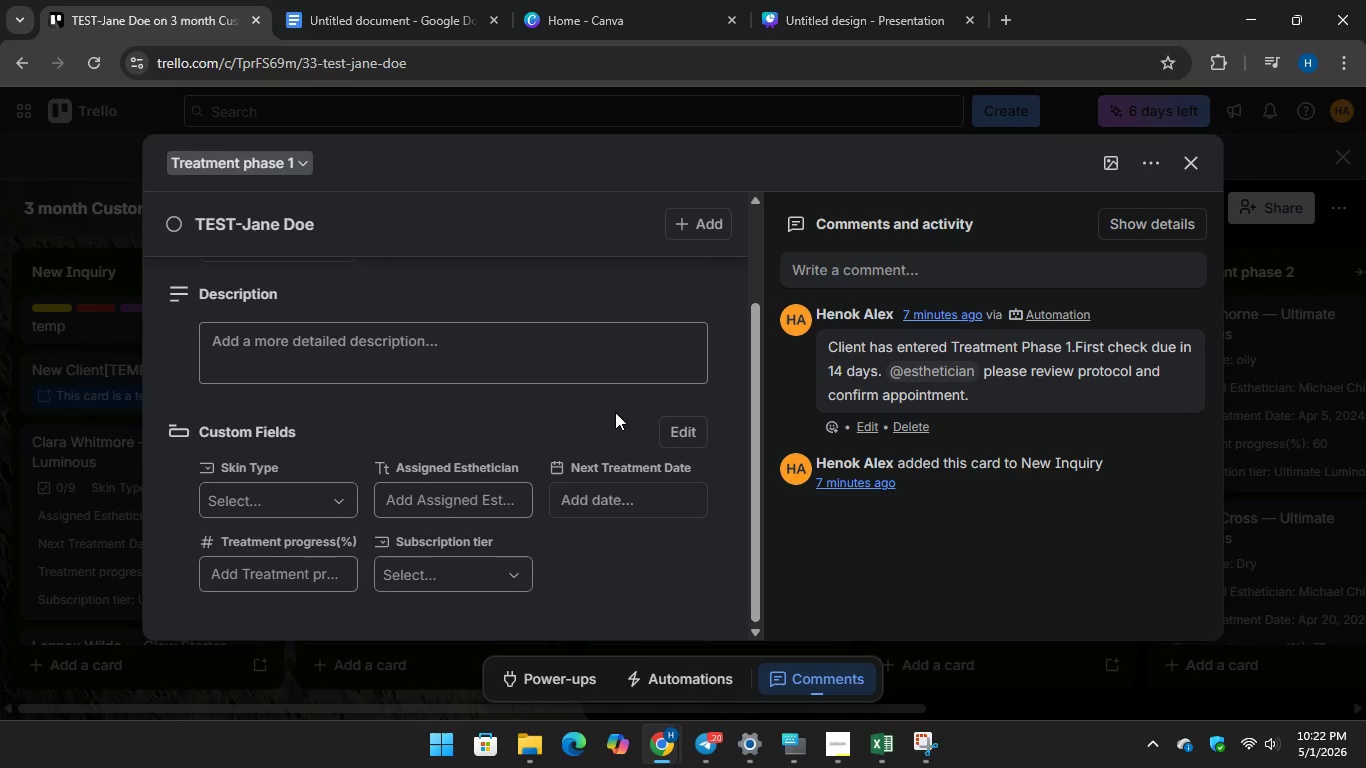 
scroll: coordinate [615, 412], scroll_direction: up, amount: 2.0
 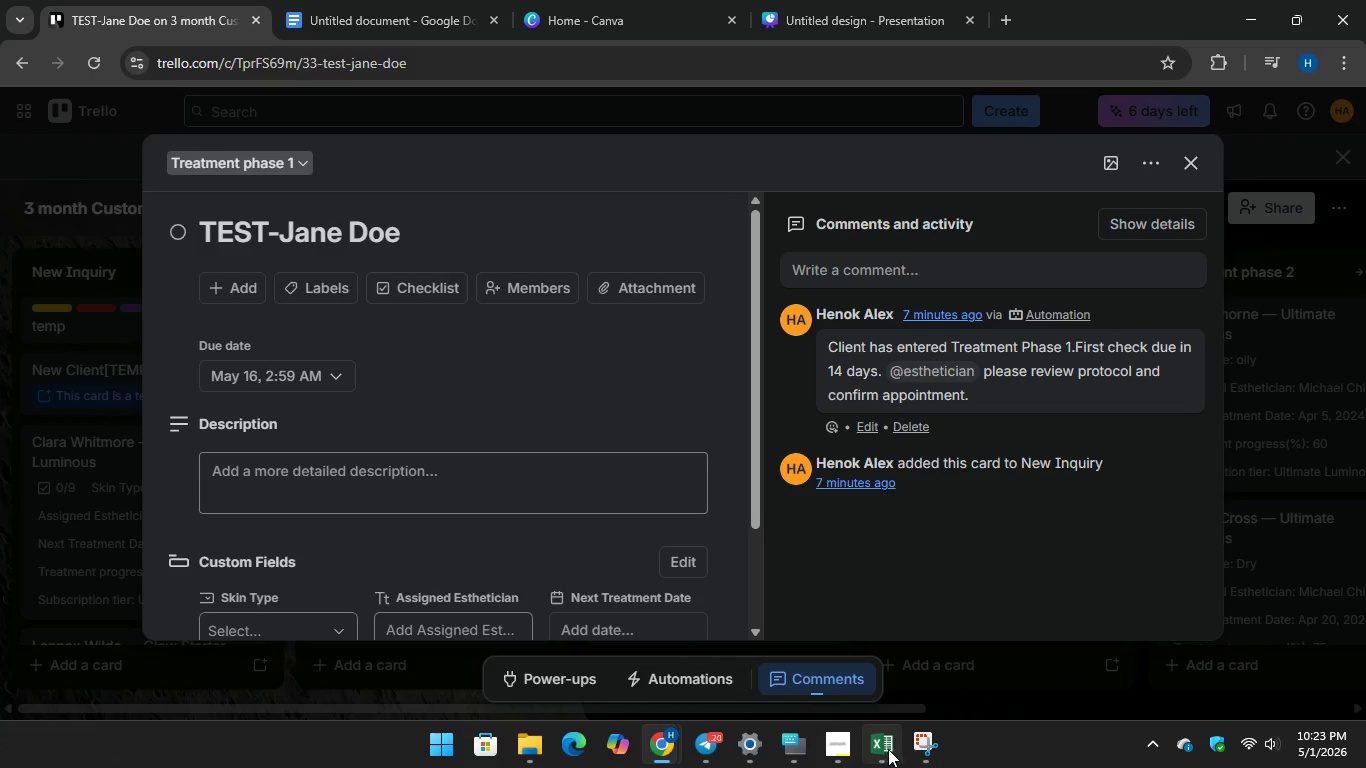 
left_click([919, 751])
 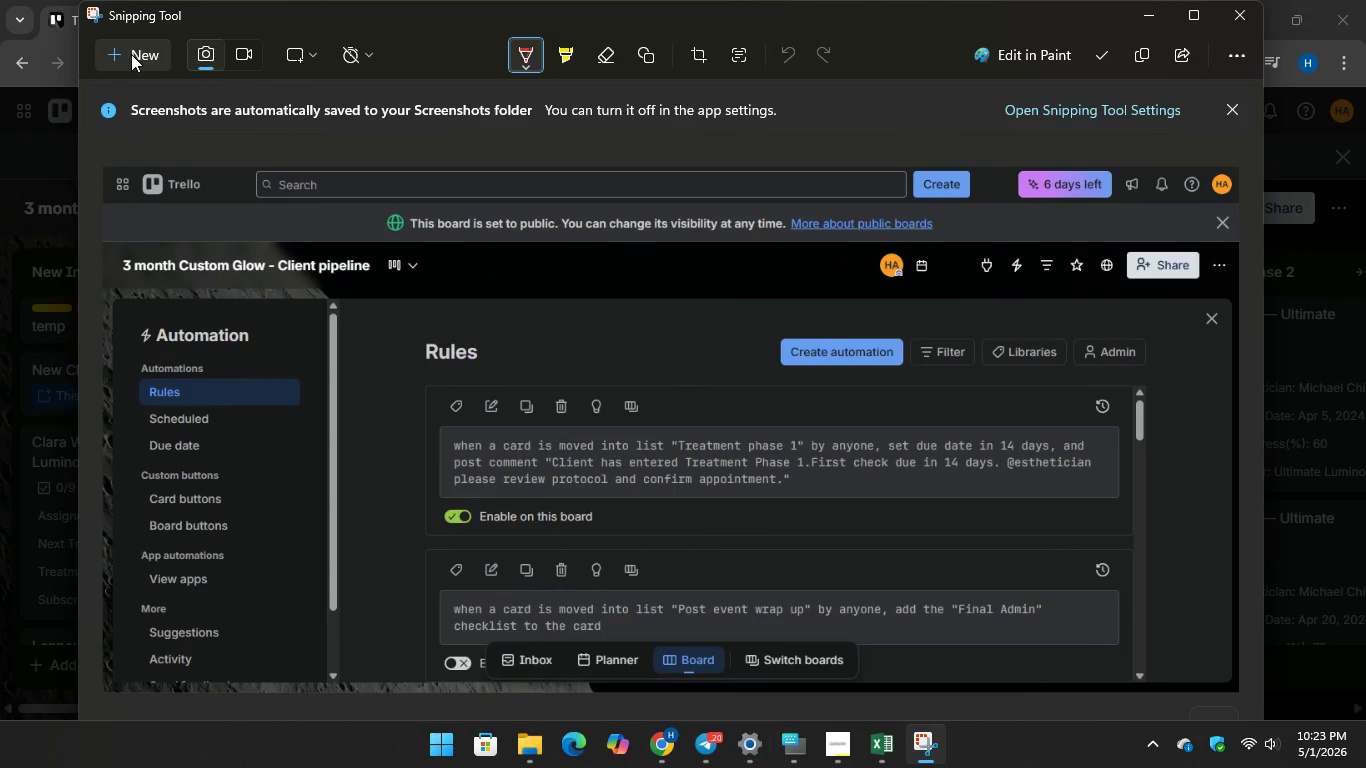 
left_click([131, 52])
 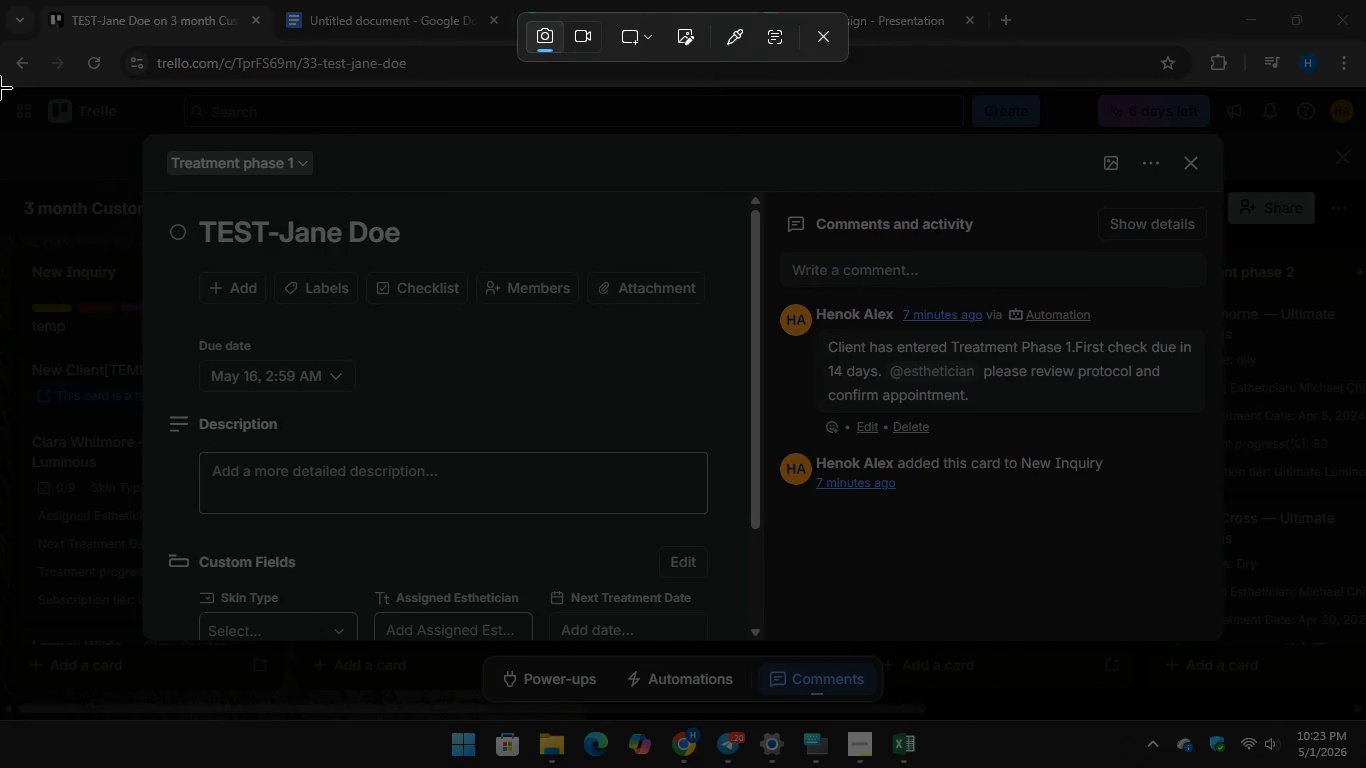 
left_click_drag(start_coordinate=[0, 88], to_coordinate=[1365, 723])
 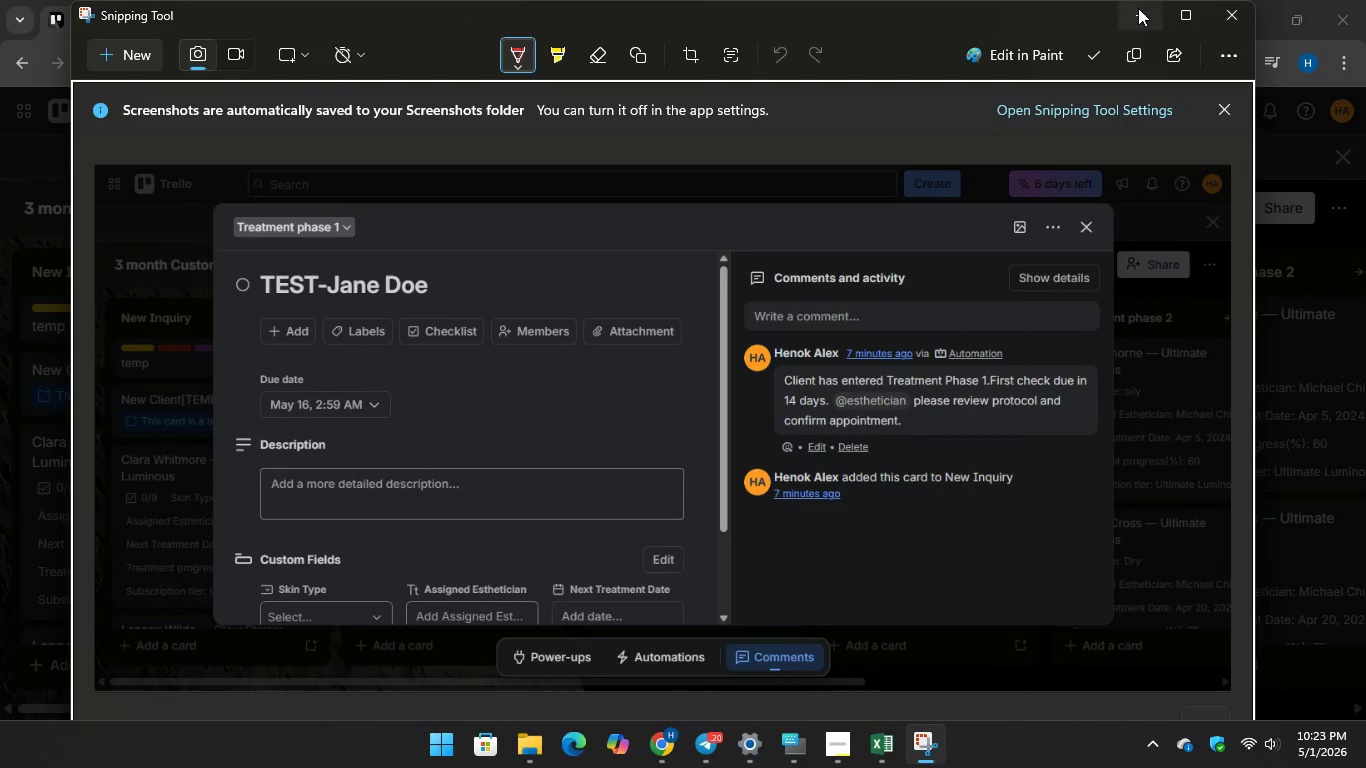 
left_click([1138, 9])
 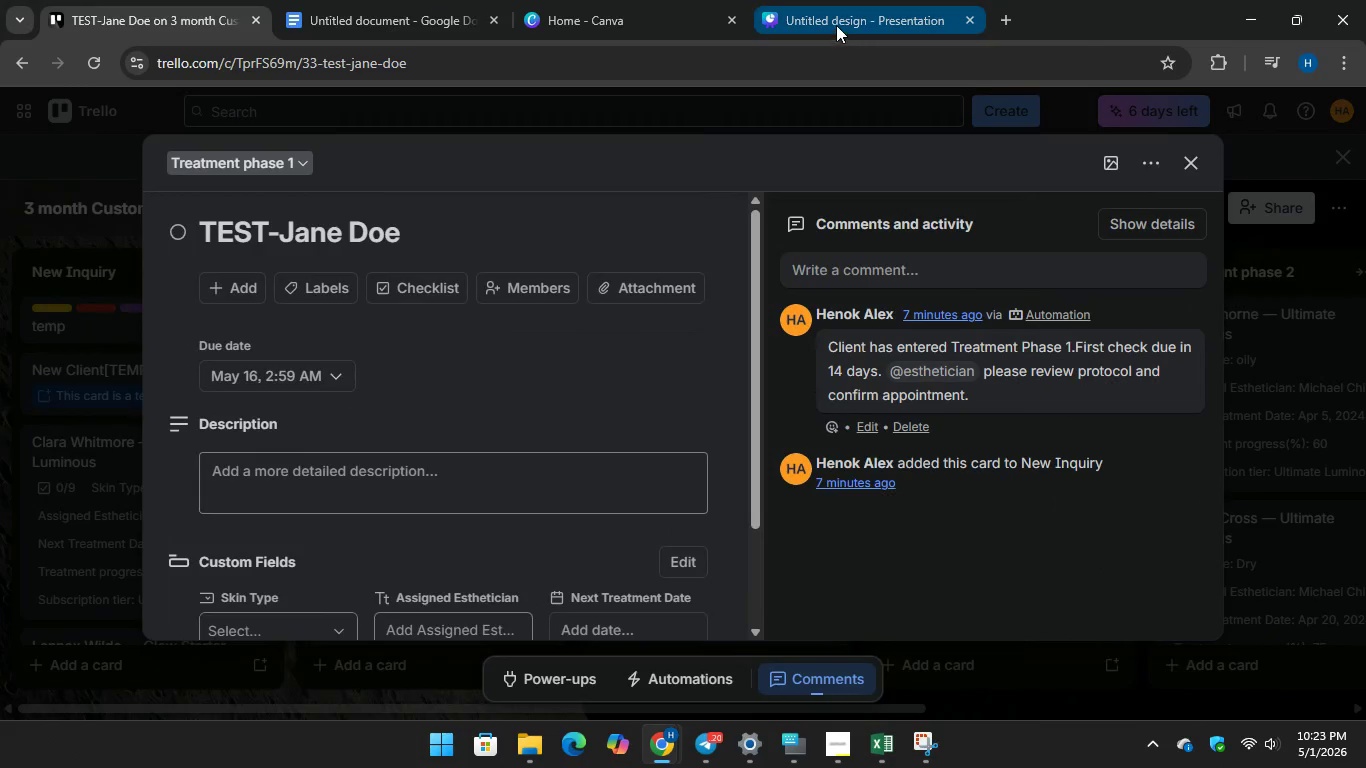 
left_click([836, 24])
 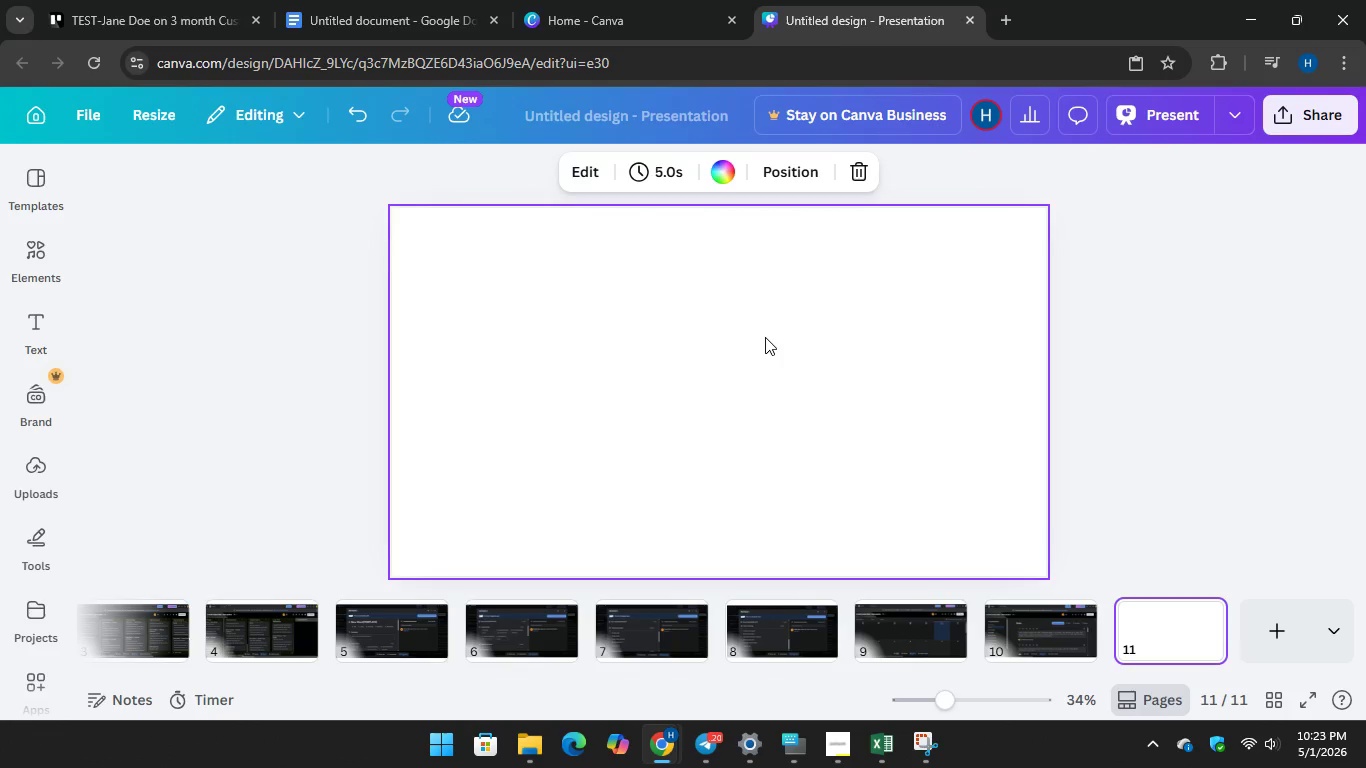 
left_click([765, 337])
 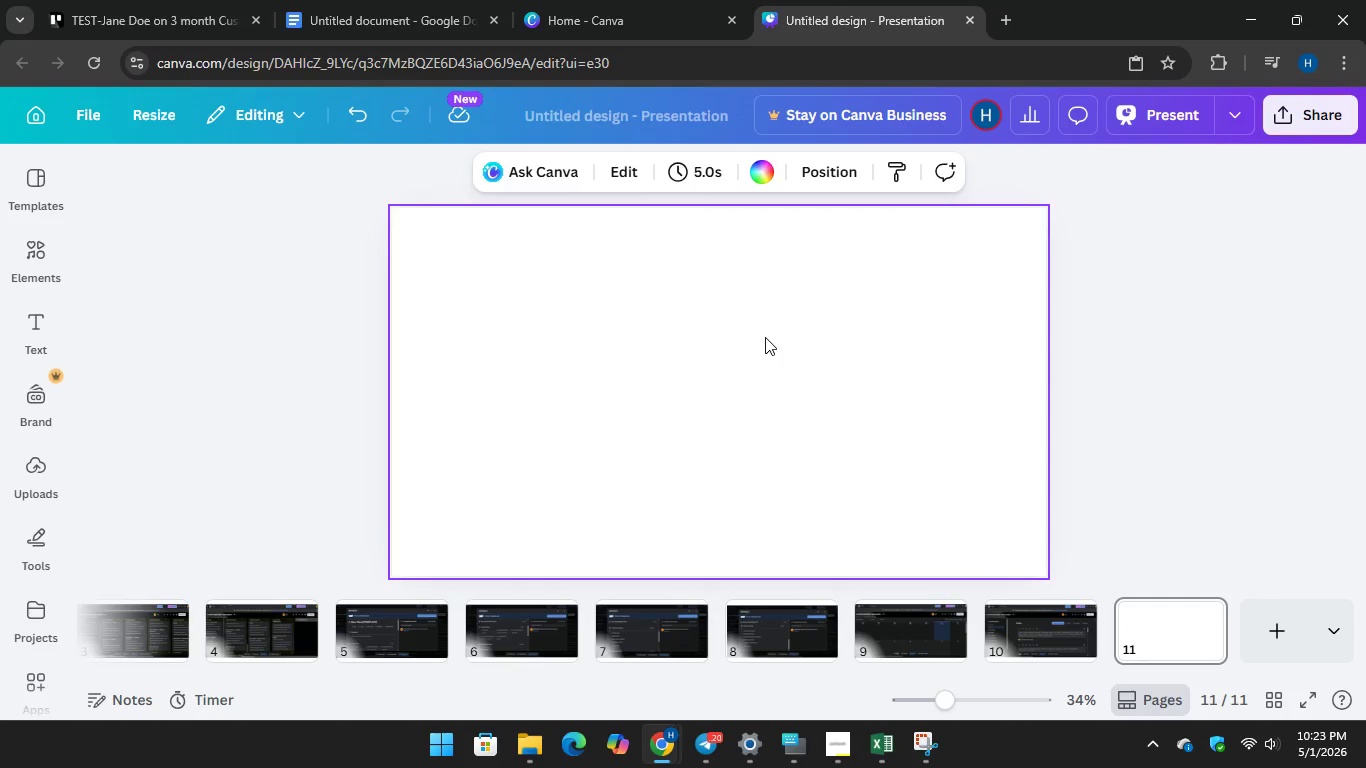 
right_click([765, 337])
 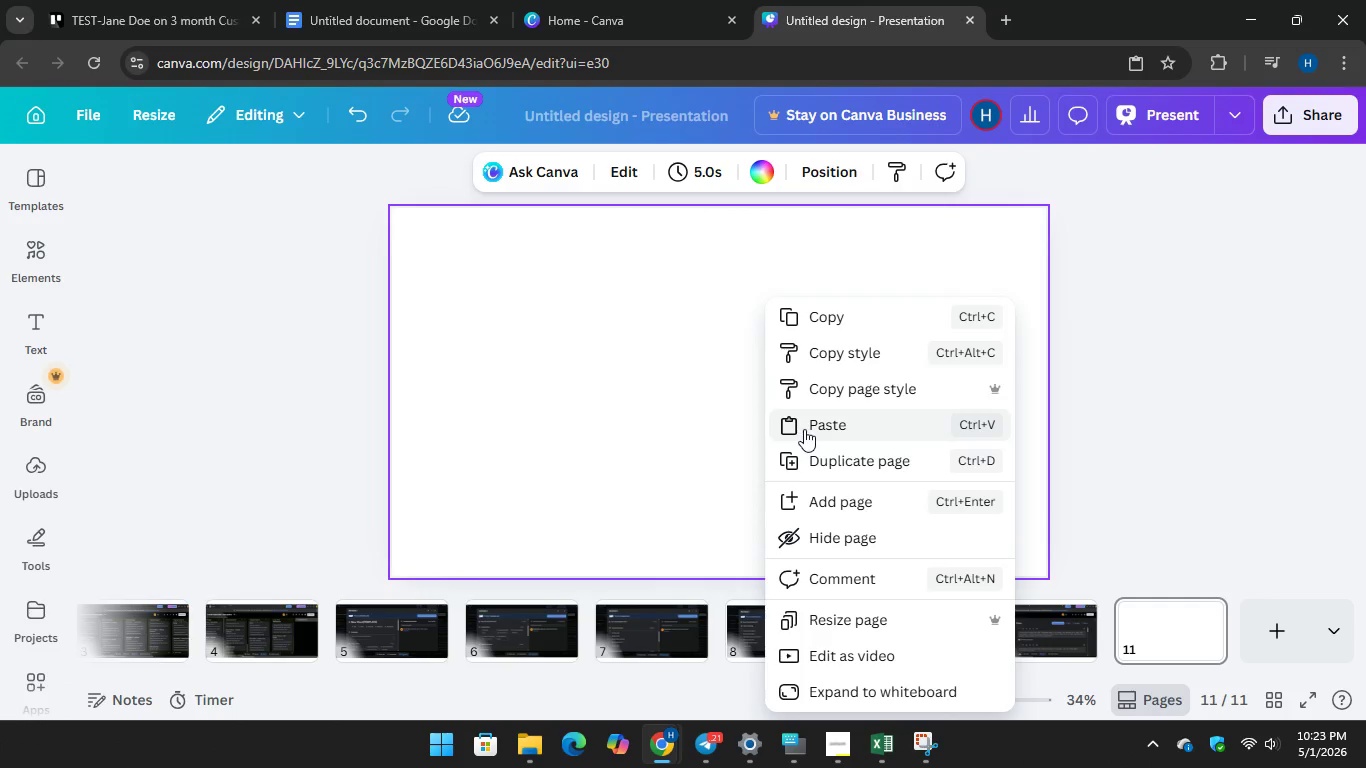 
left_click([807, 423])
 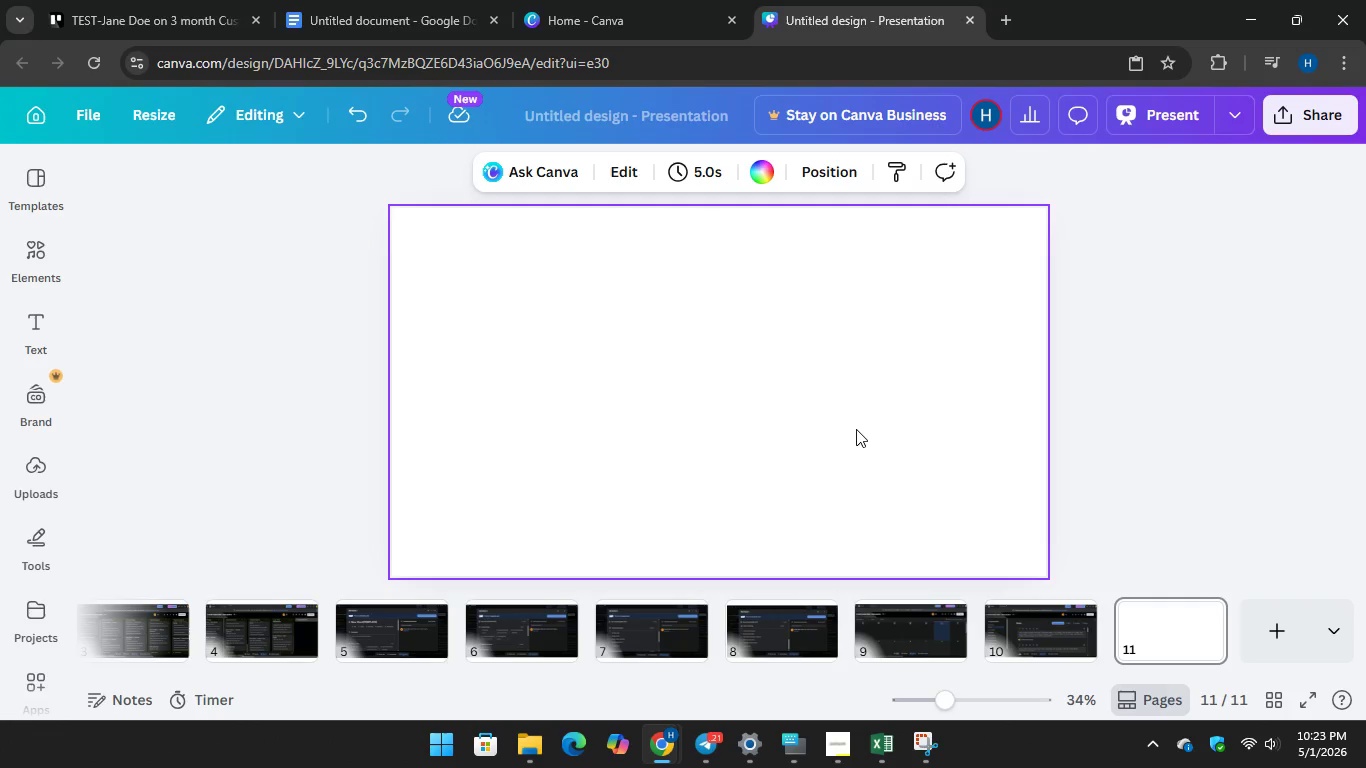 
mouse_move([884, 428])
 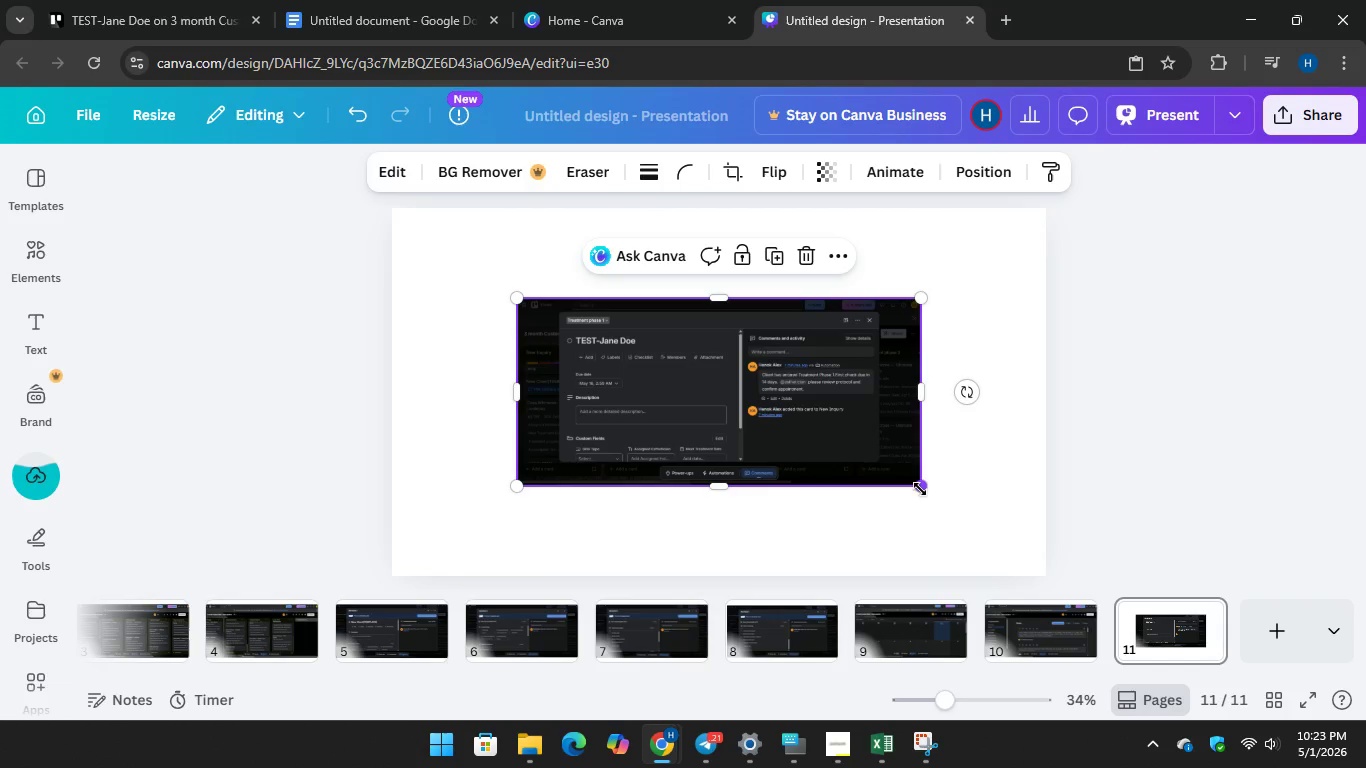 
left_click_drag(start_coordinate=[919, 487], to_coordinate=[1025, 583])
 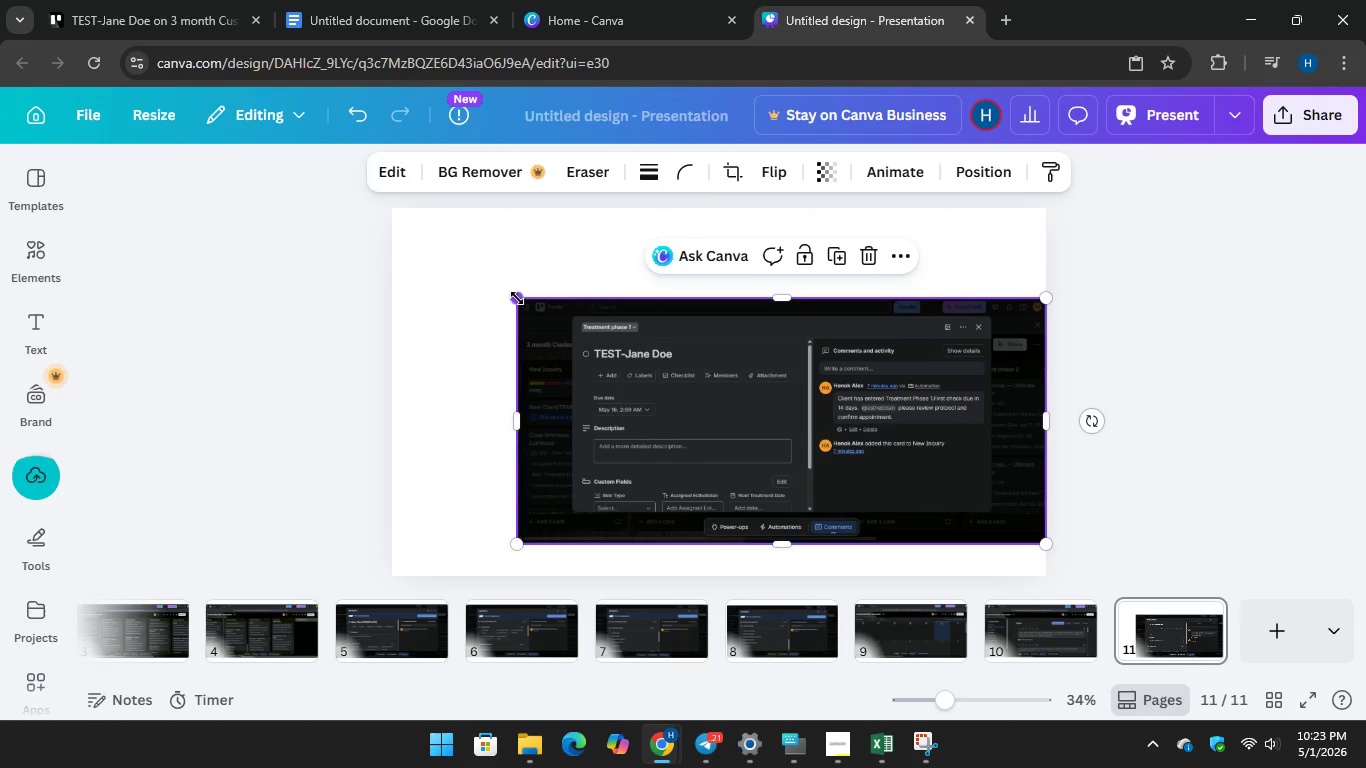 
left_click_drag(start_coordinate=[518, 298], to_coordinate=[383, 253])
 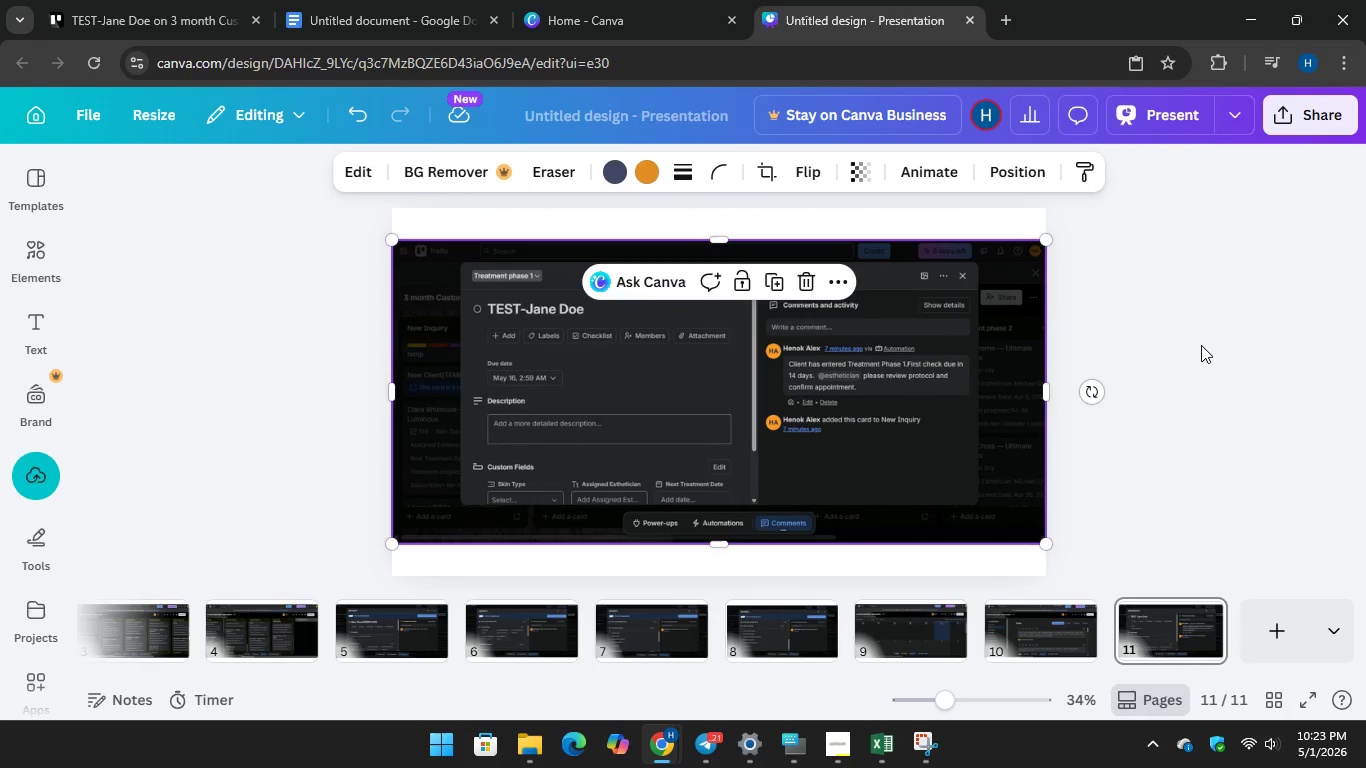 
left_click([1201, 345])
 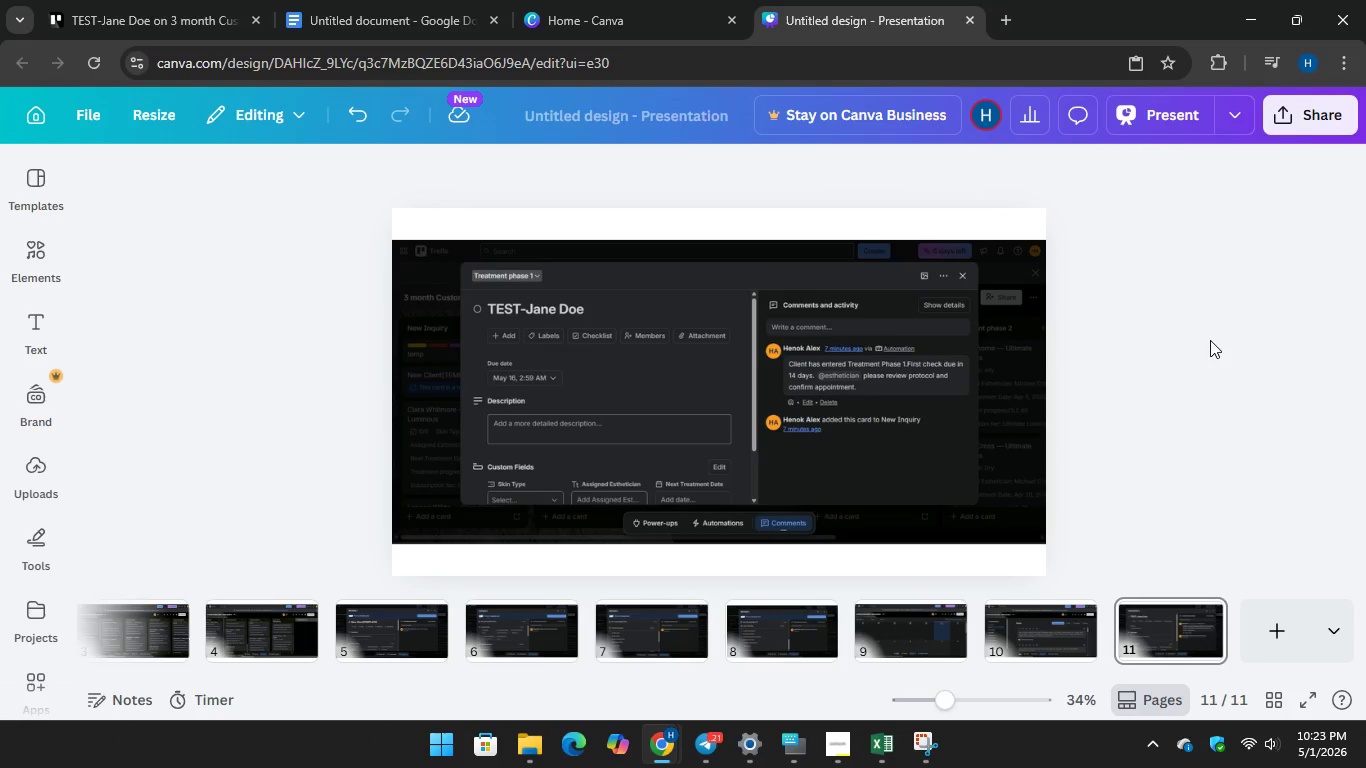 